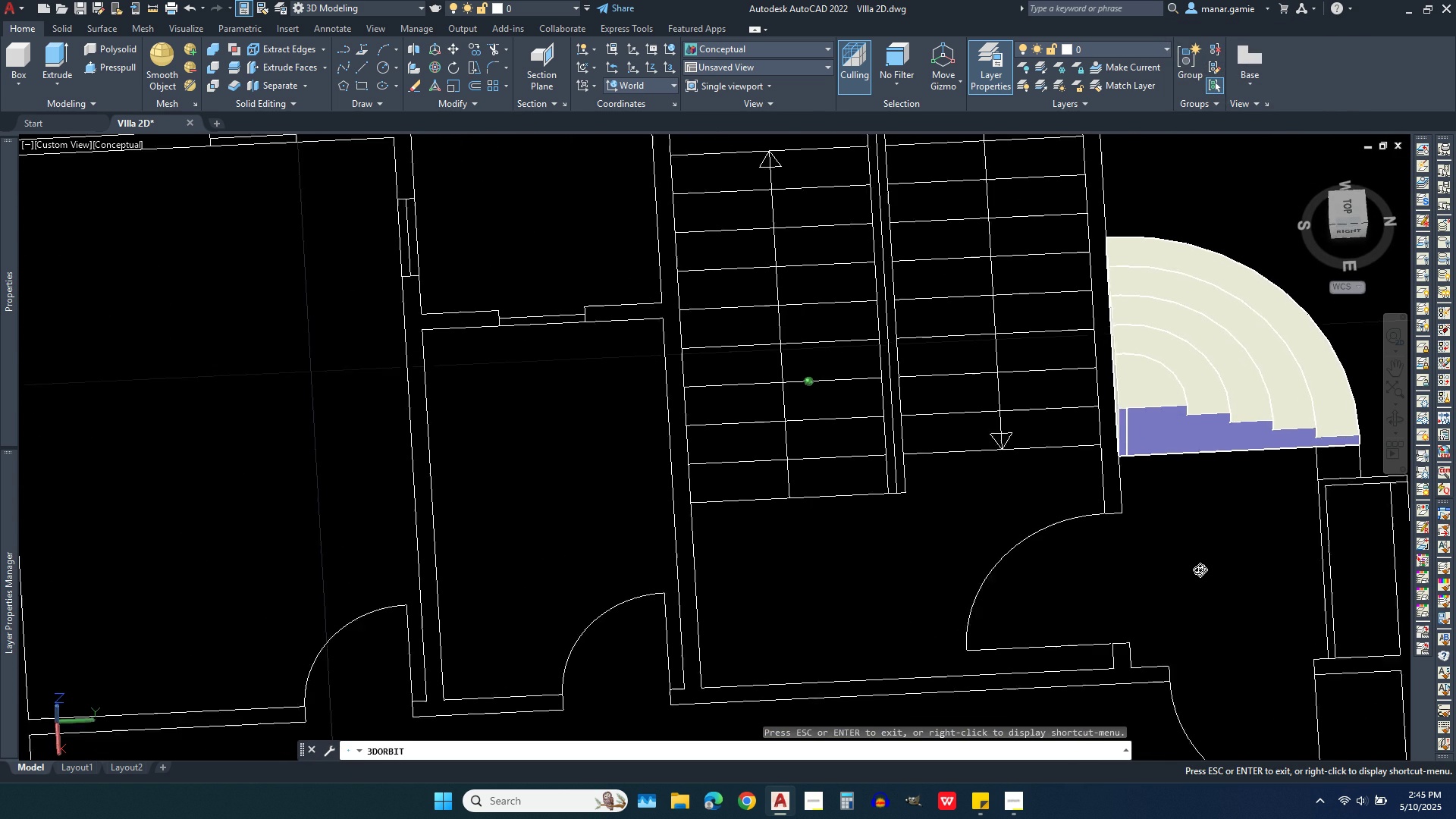 
scroll: coordinate [563, 490], scroll_direction: down, amount: 4.0
 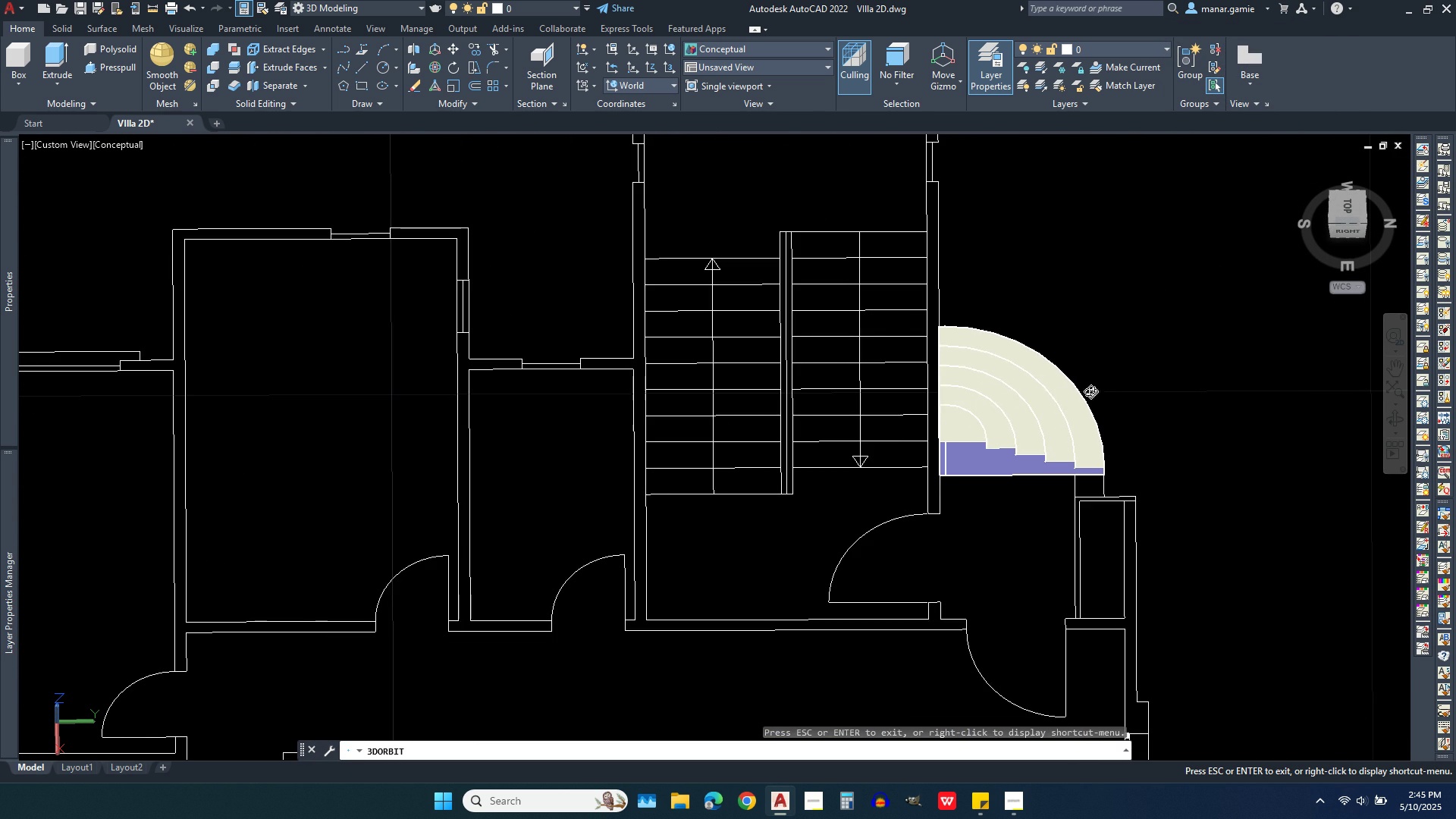 
scroll: coordinate [1125, 381], scroll_direction: up, amount: 3.0
 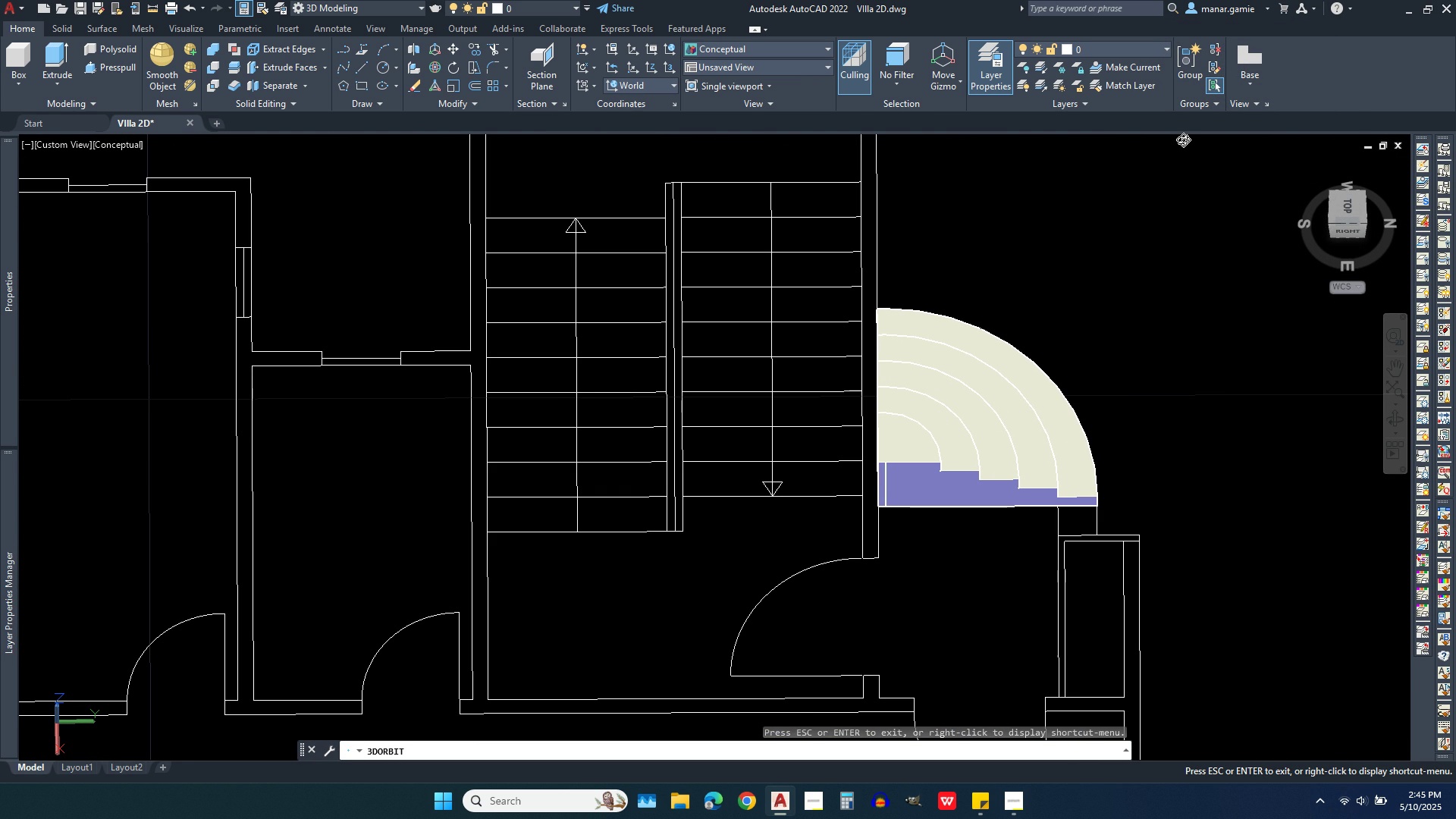 
wait(5.41)
 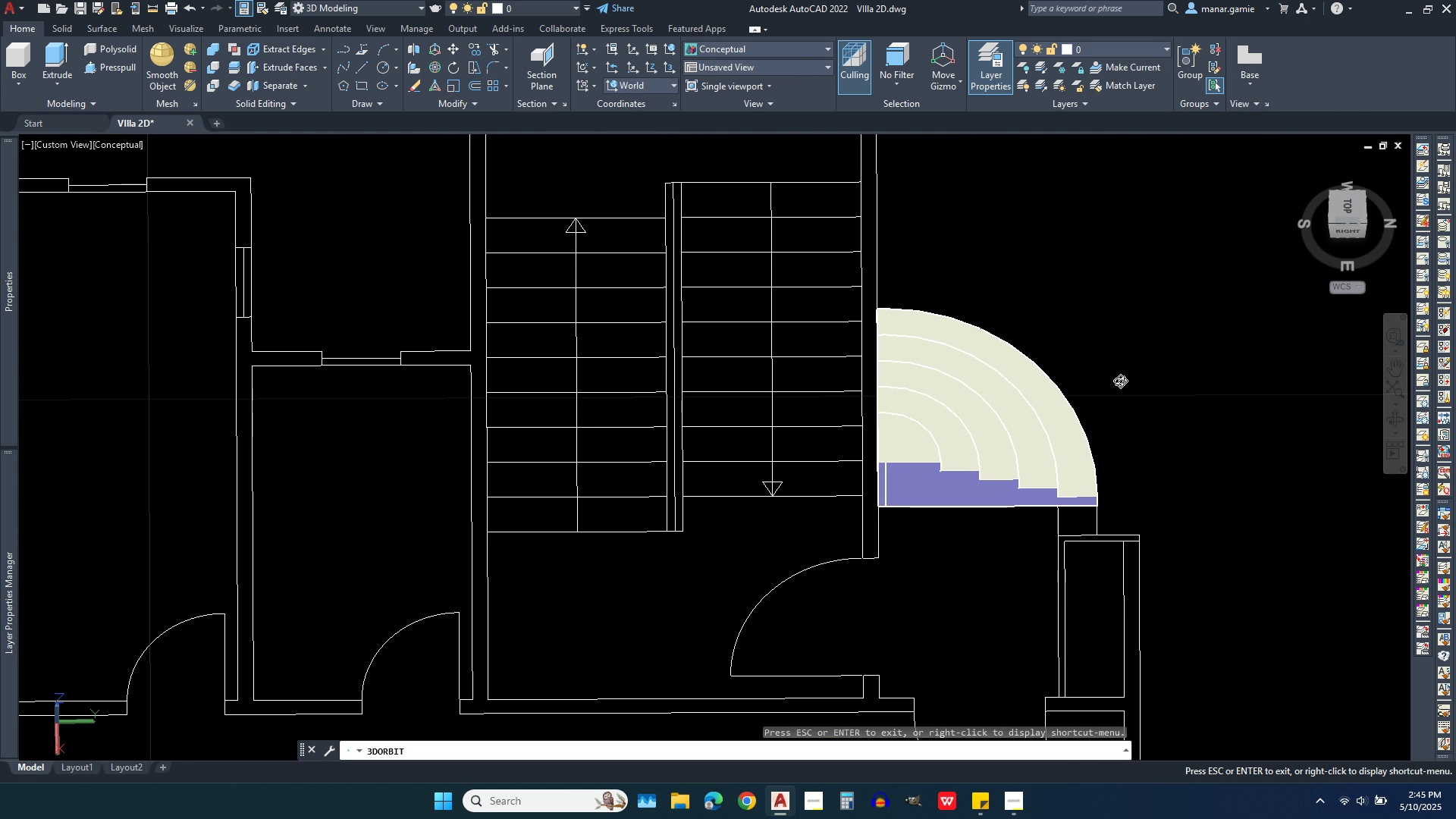 
key(Escape)
 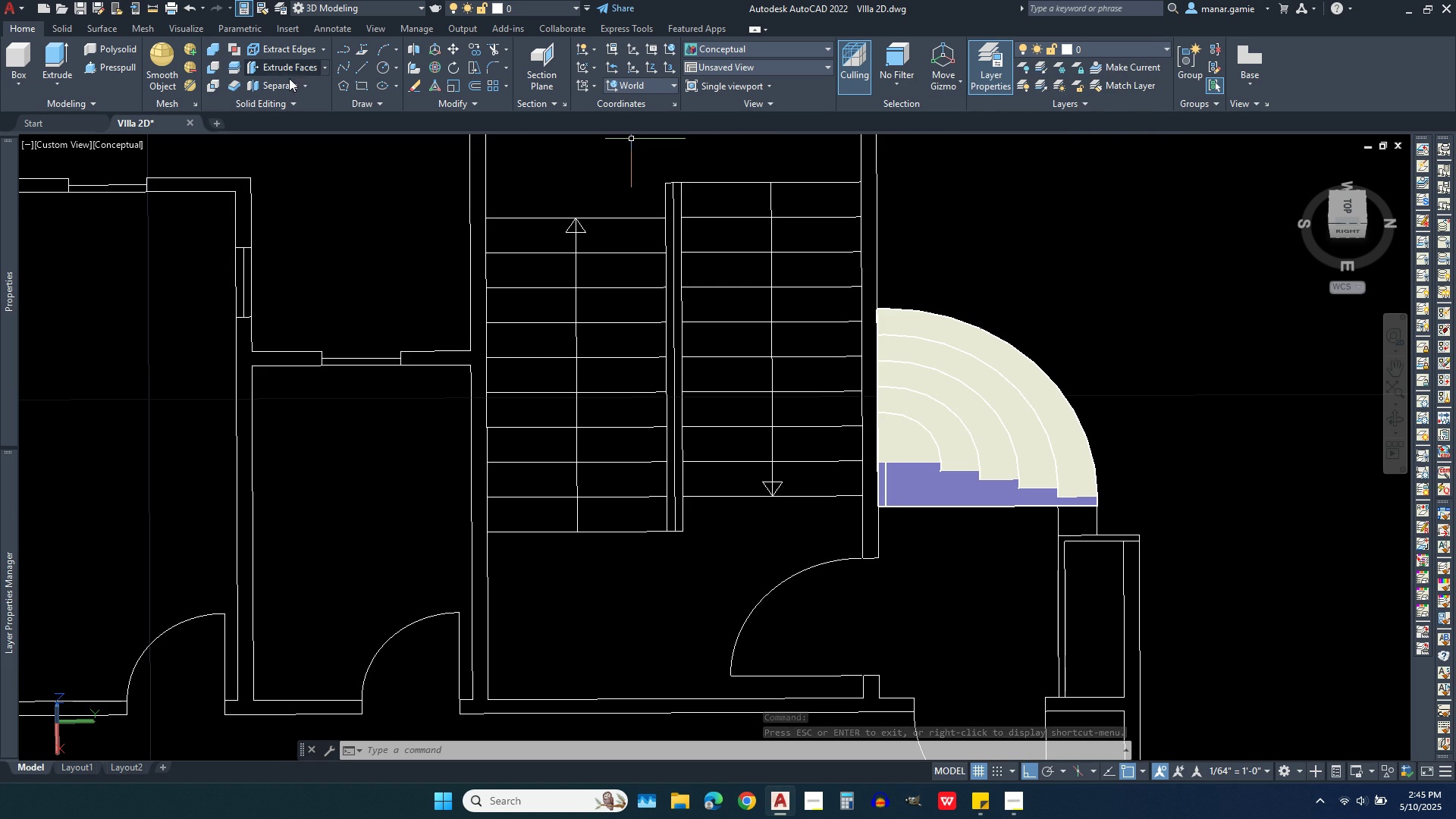 
wait(6.08)
 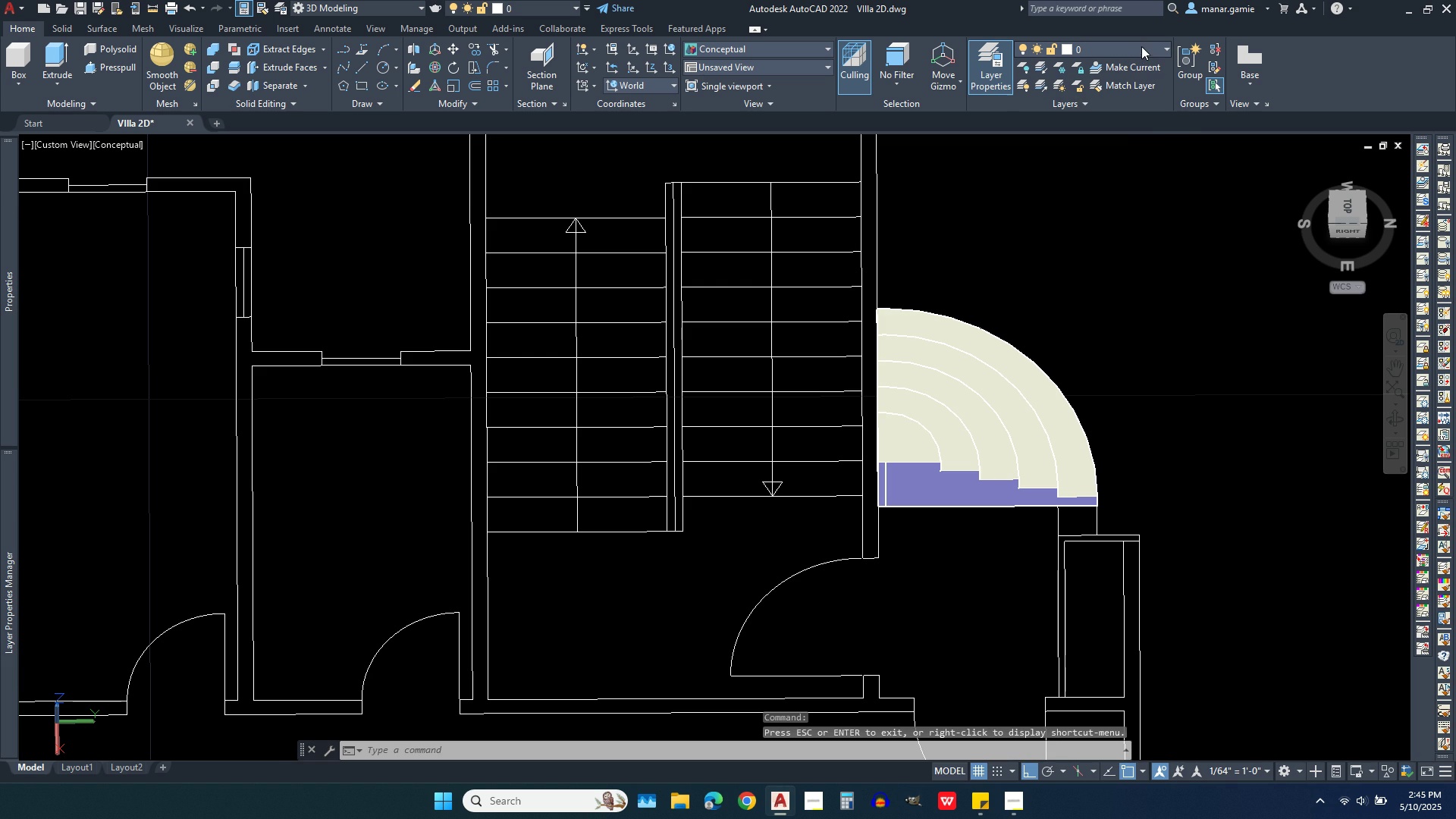 
left_click([360, 83])
 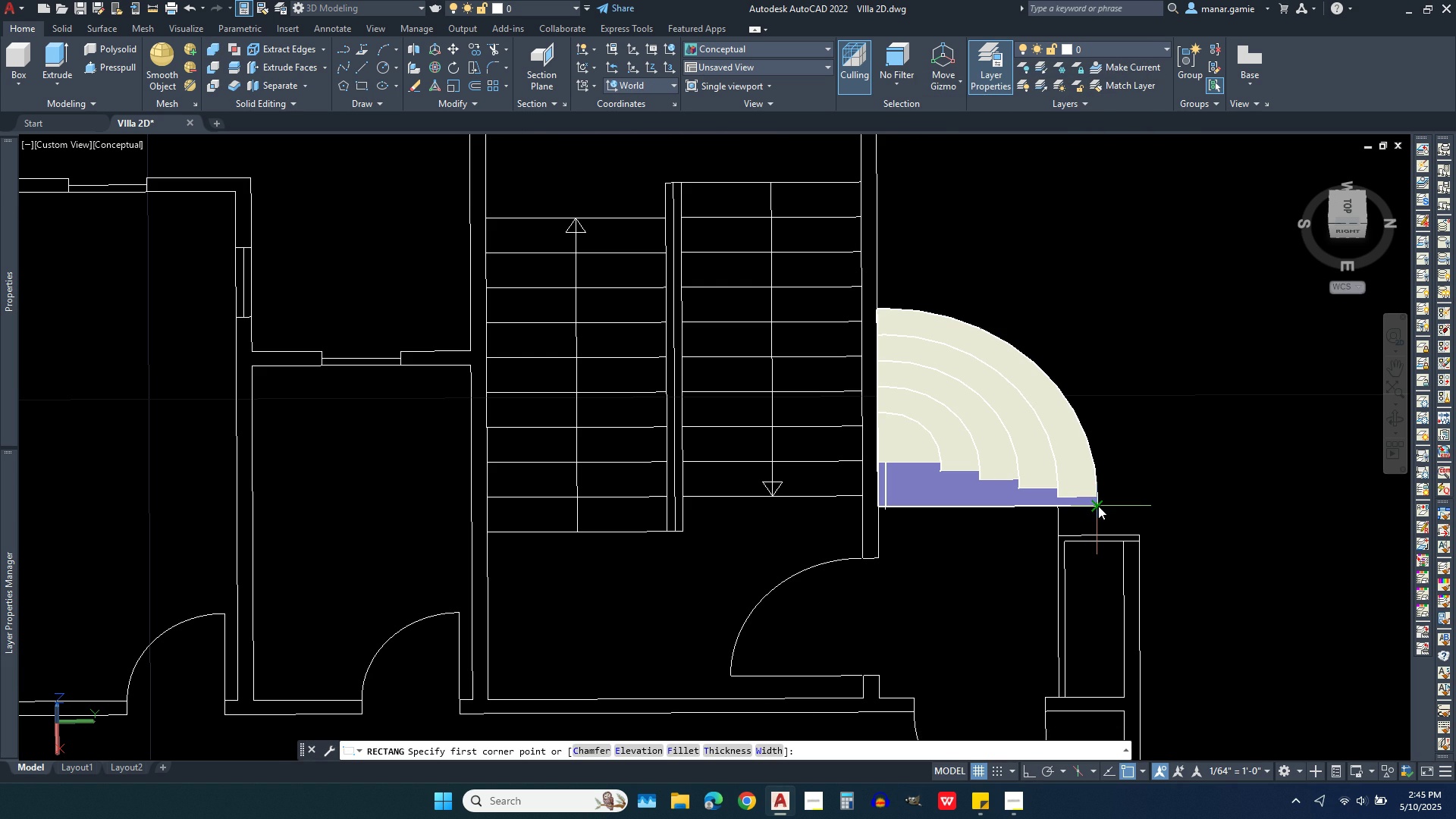 
left_click([1098, 506])
 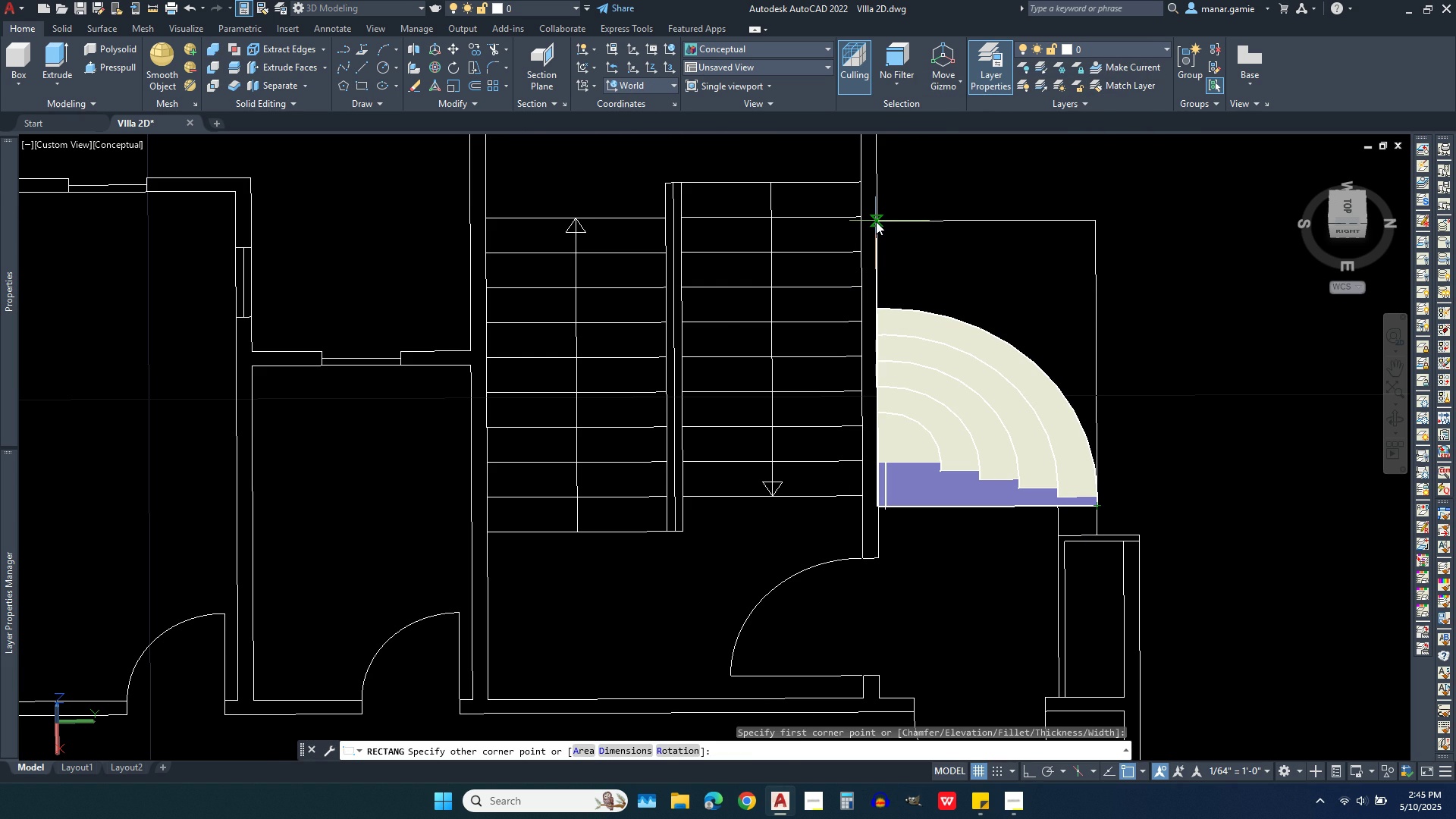 
wait(5.29)
 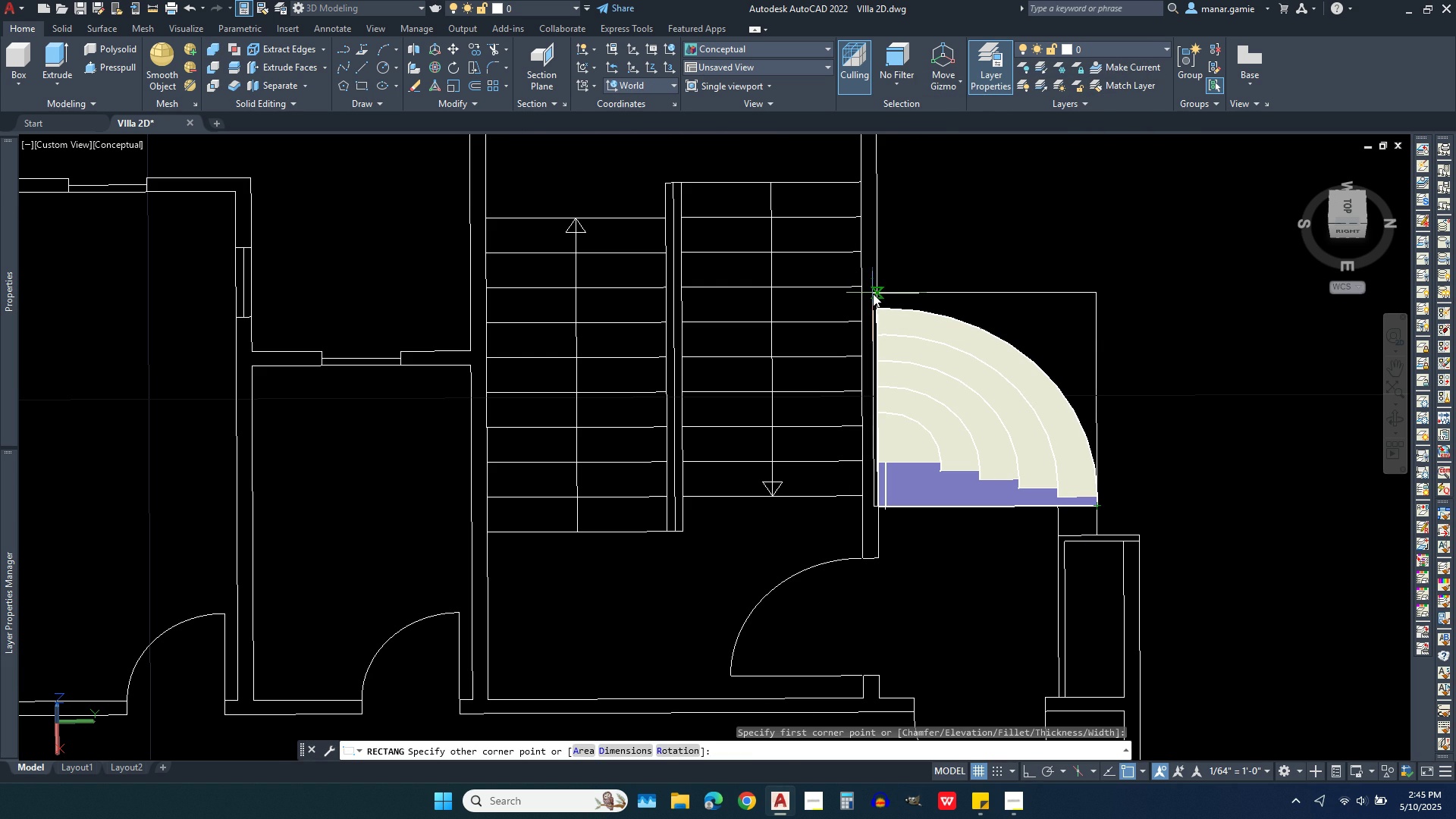 
scroll: coordinate [876, 221], scroll_direction: up, amount: 3.0
 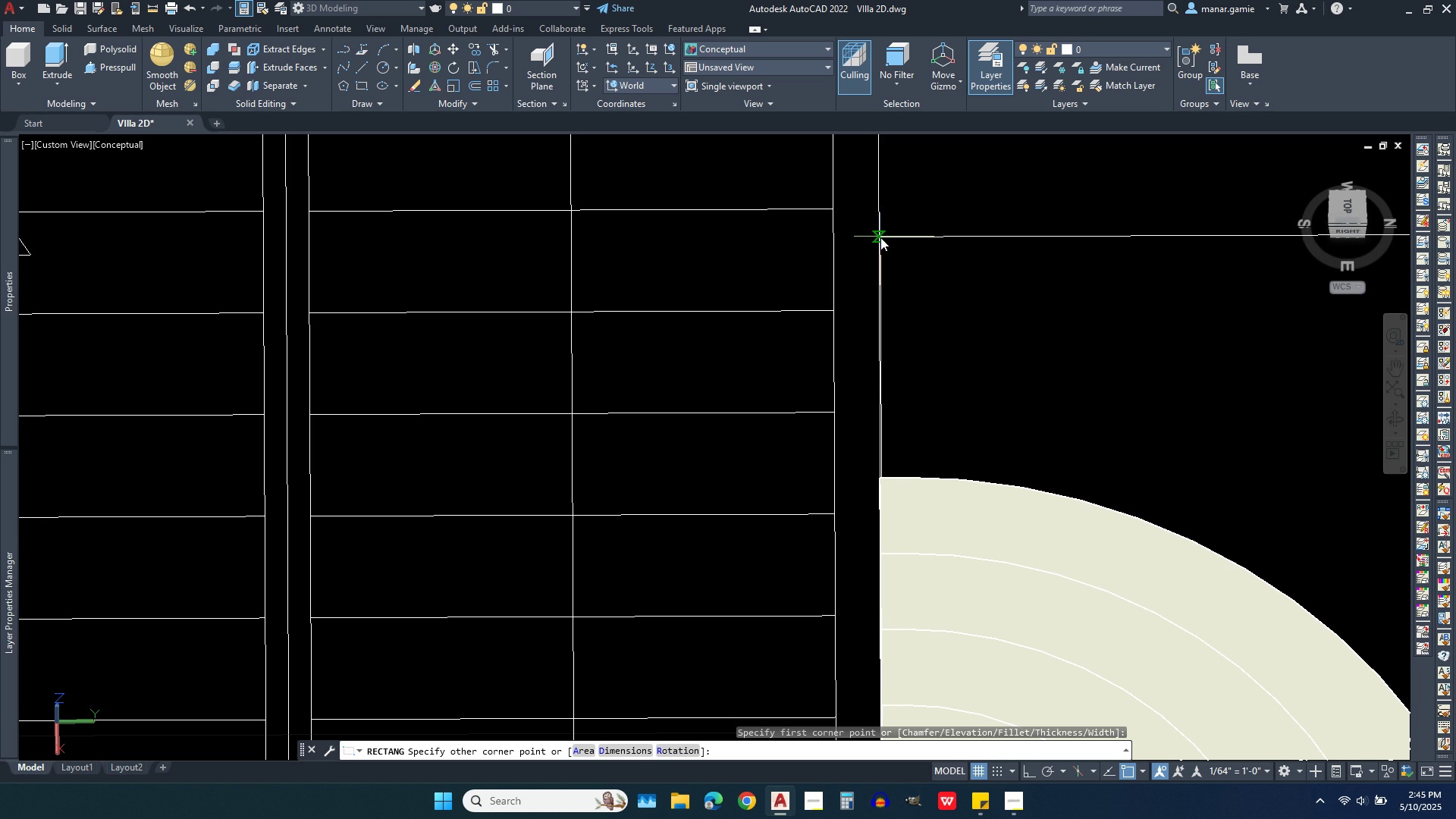 
left_click([880, 237])
 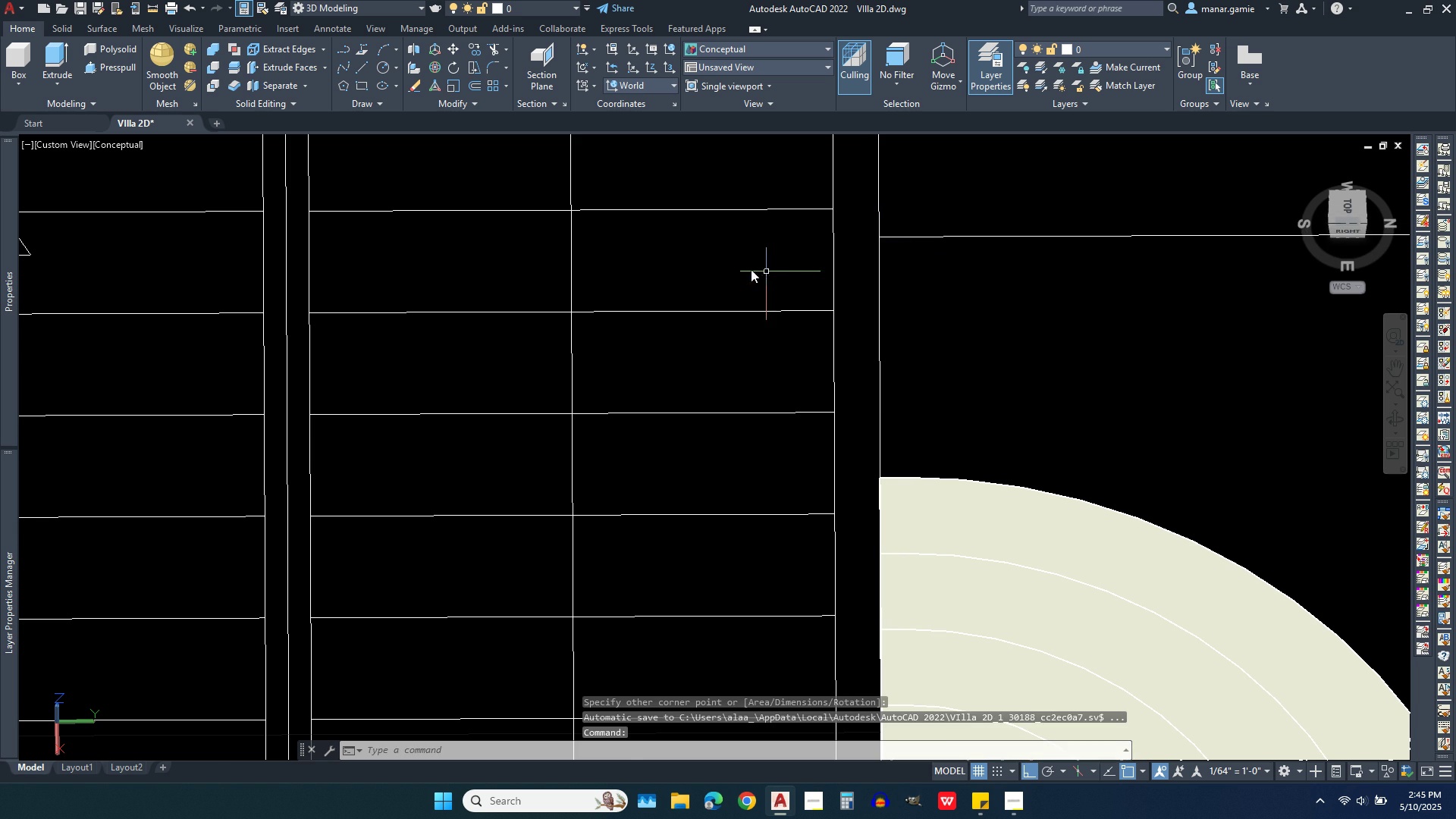 
scroll: coordinate [743, 269], scroll_direction: down, amount: 2.0
 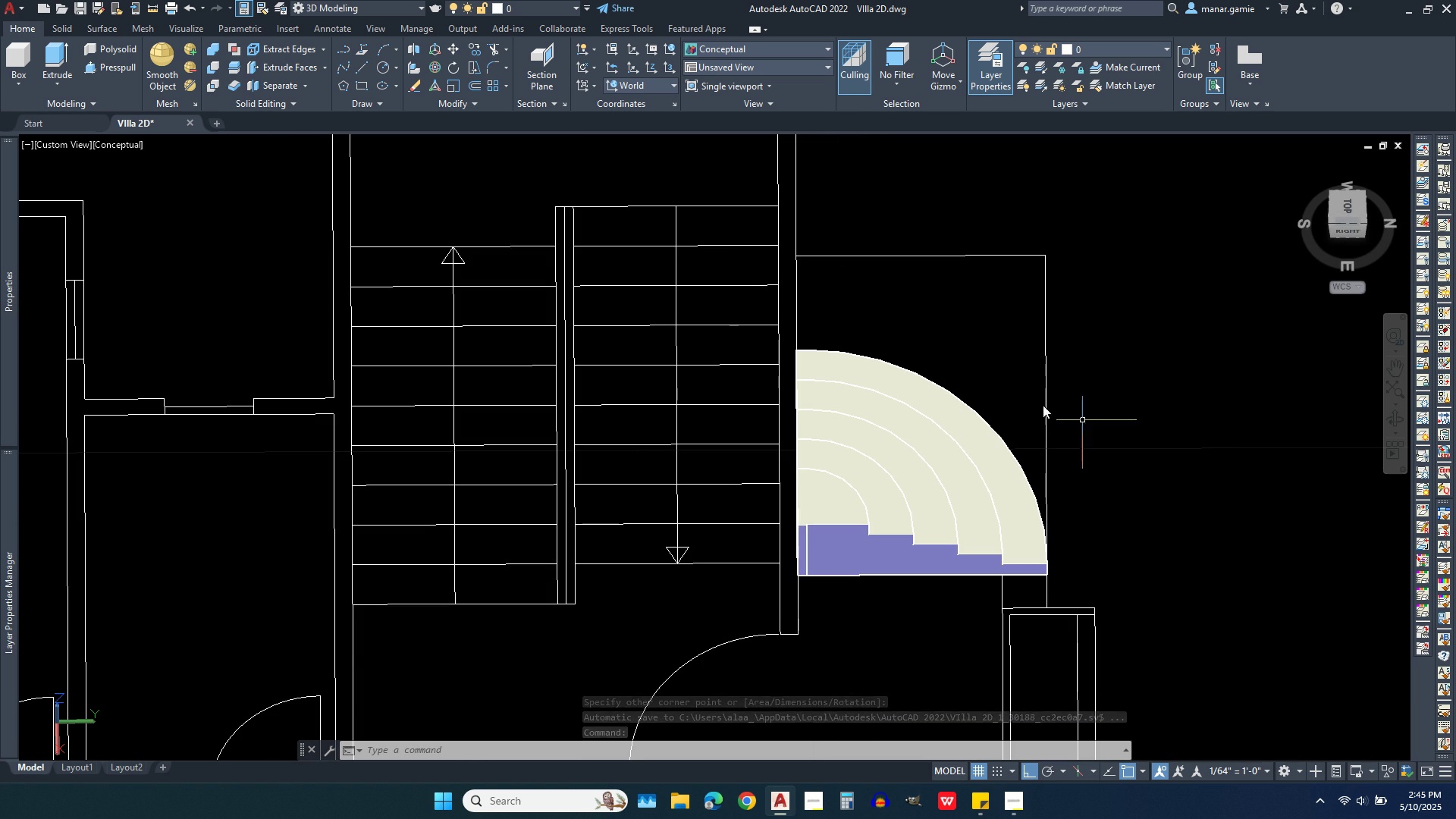 
left_click([369, 99])
 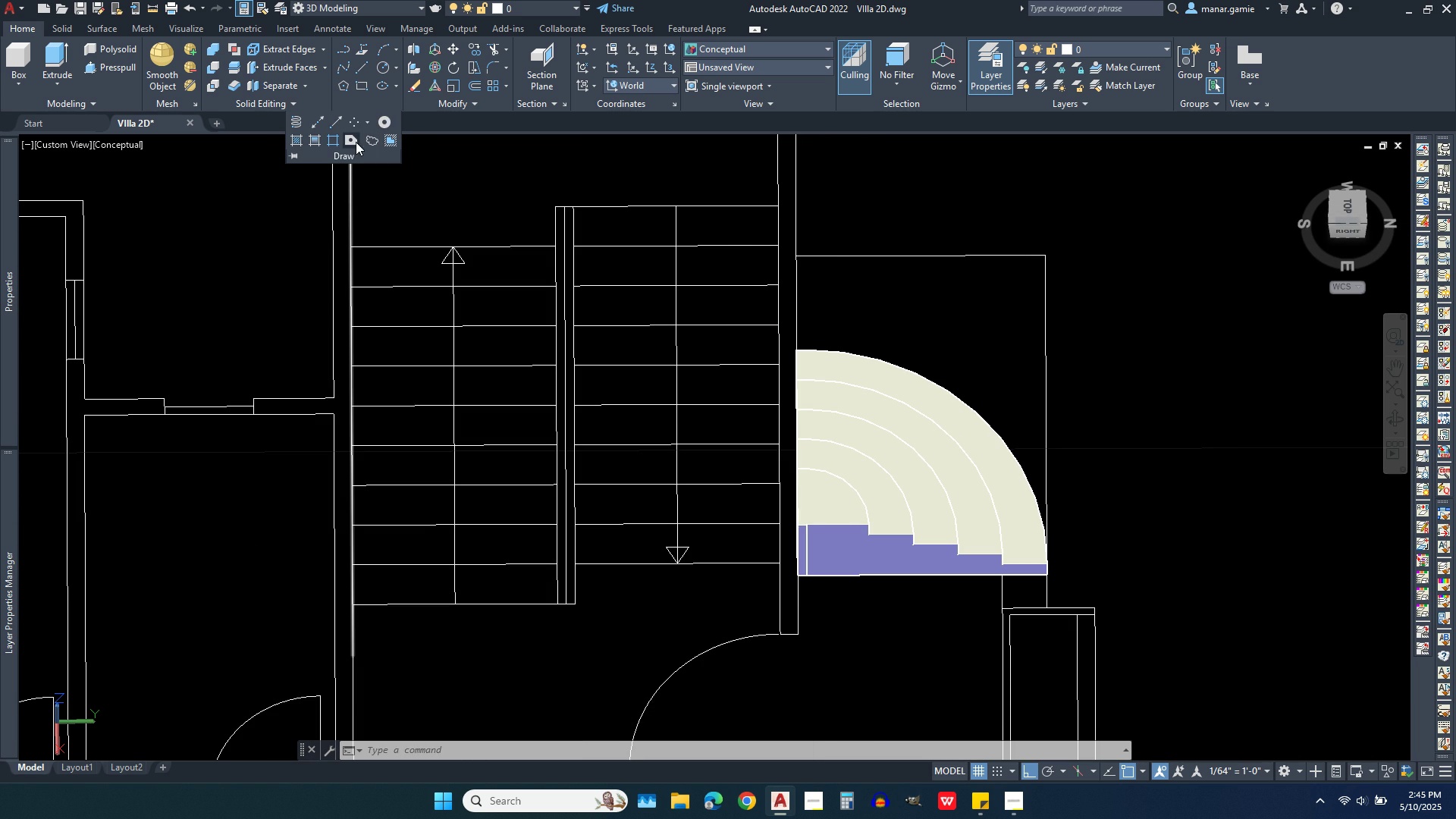 
left_click([350, 142])
 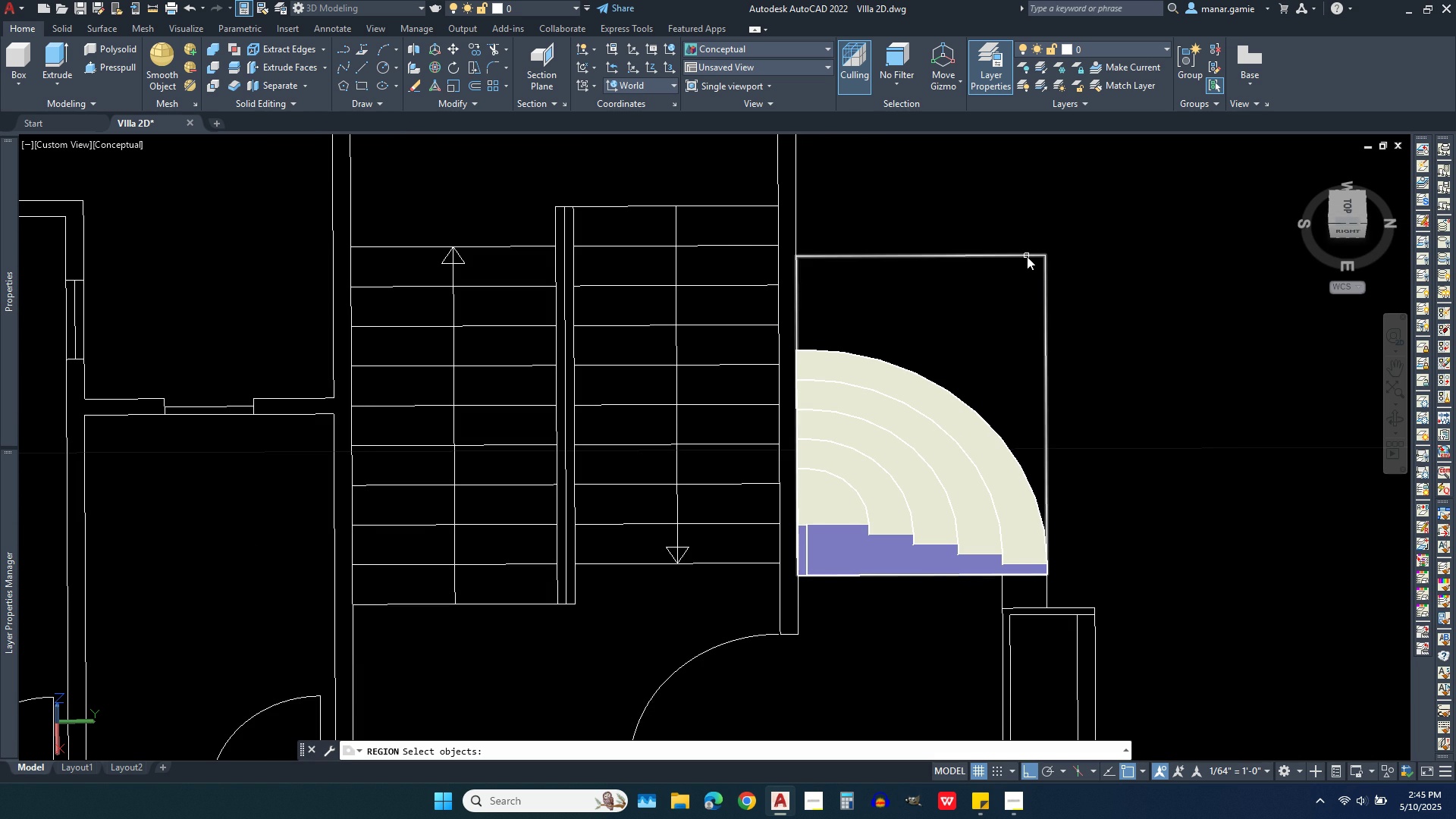 
left_click([1027, 256])
 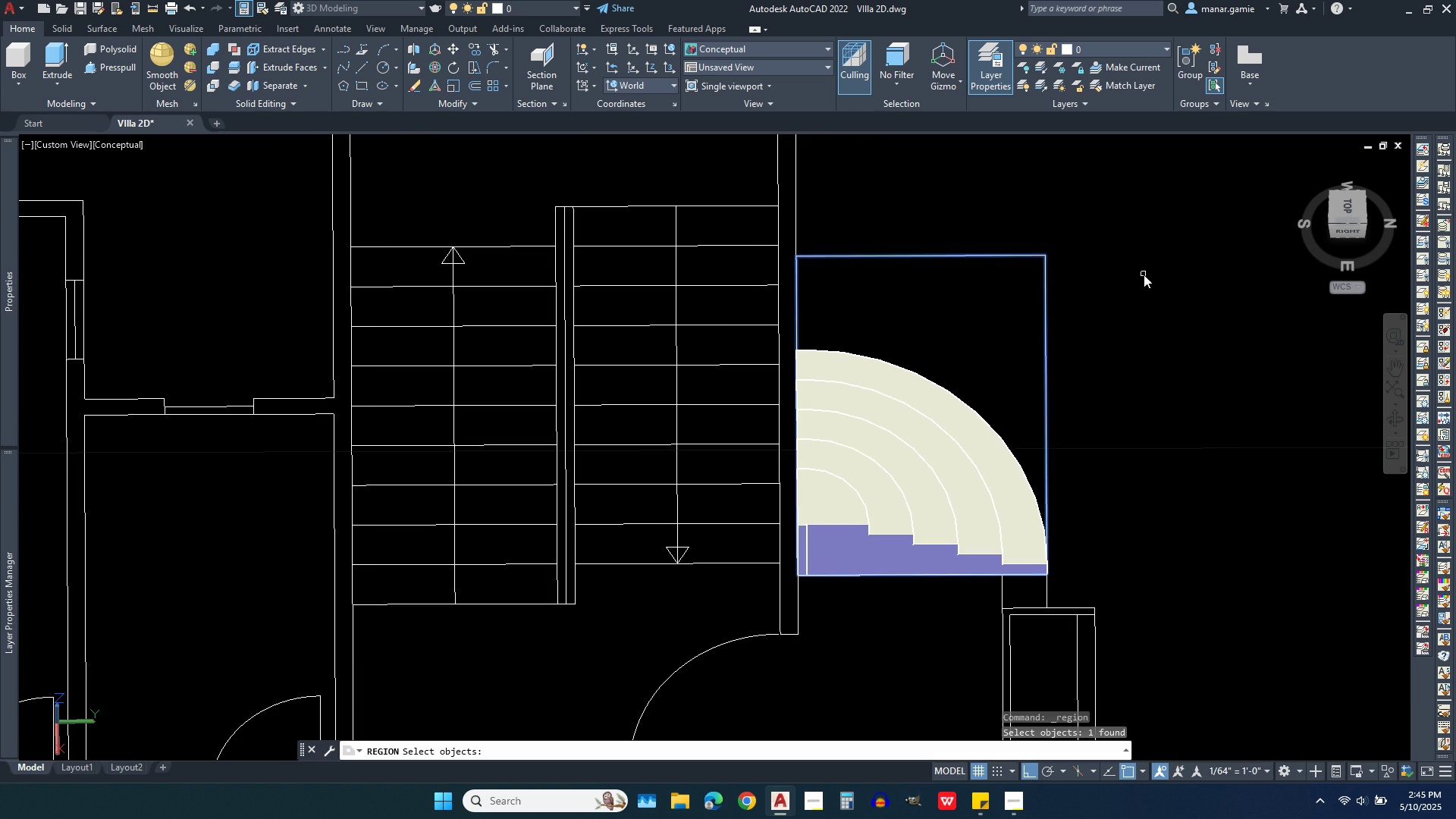 
right_click([1144, 275])
 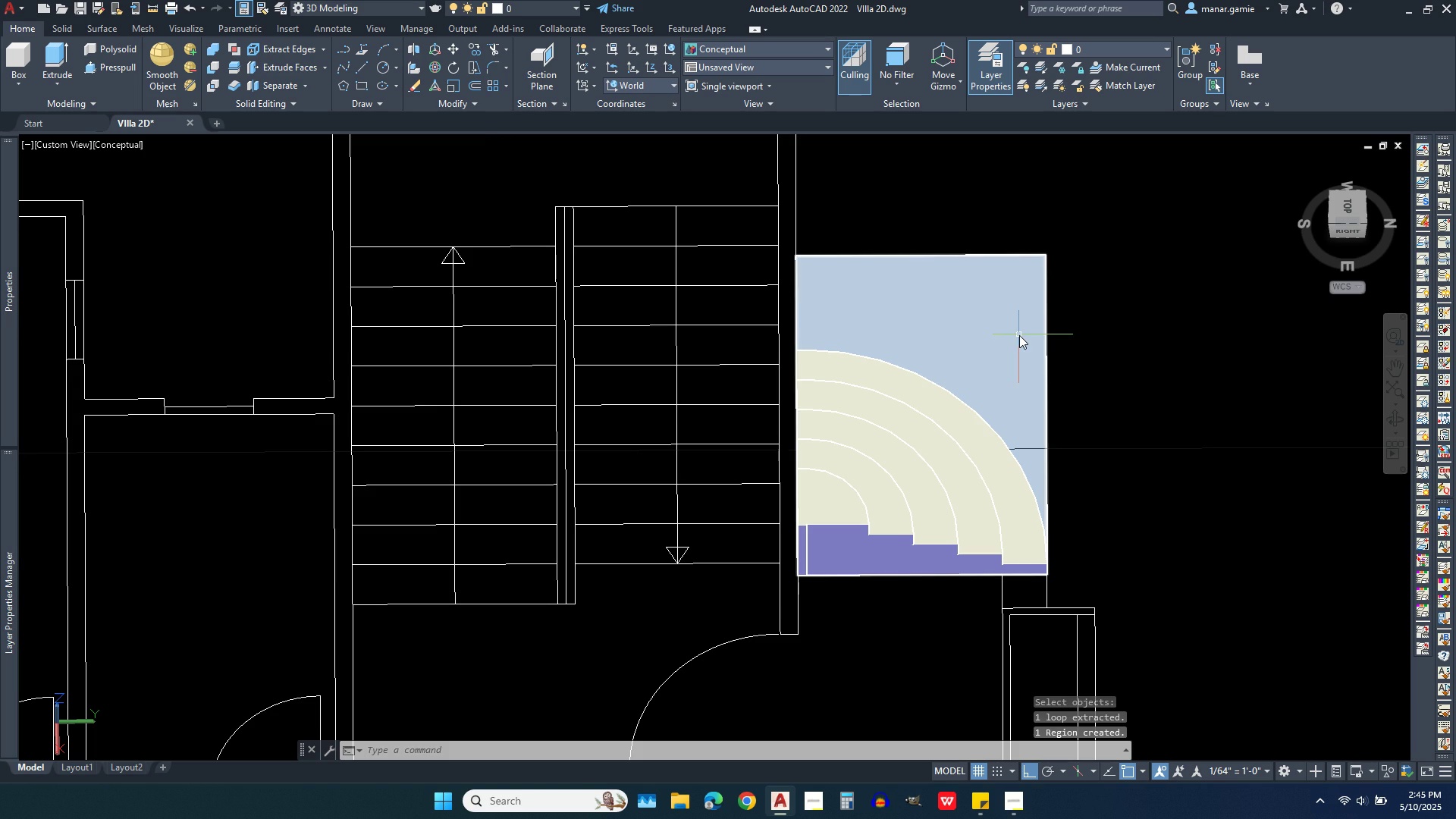 
left_click([1019, 335])
 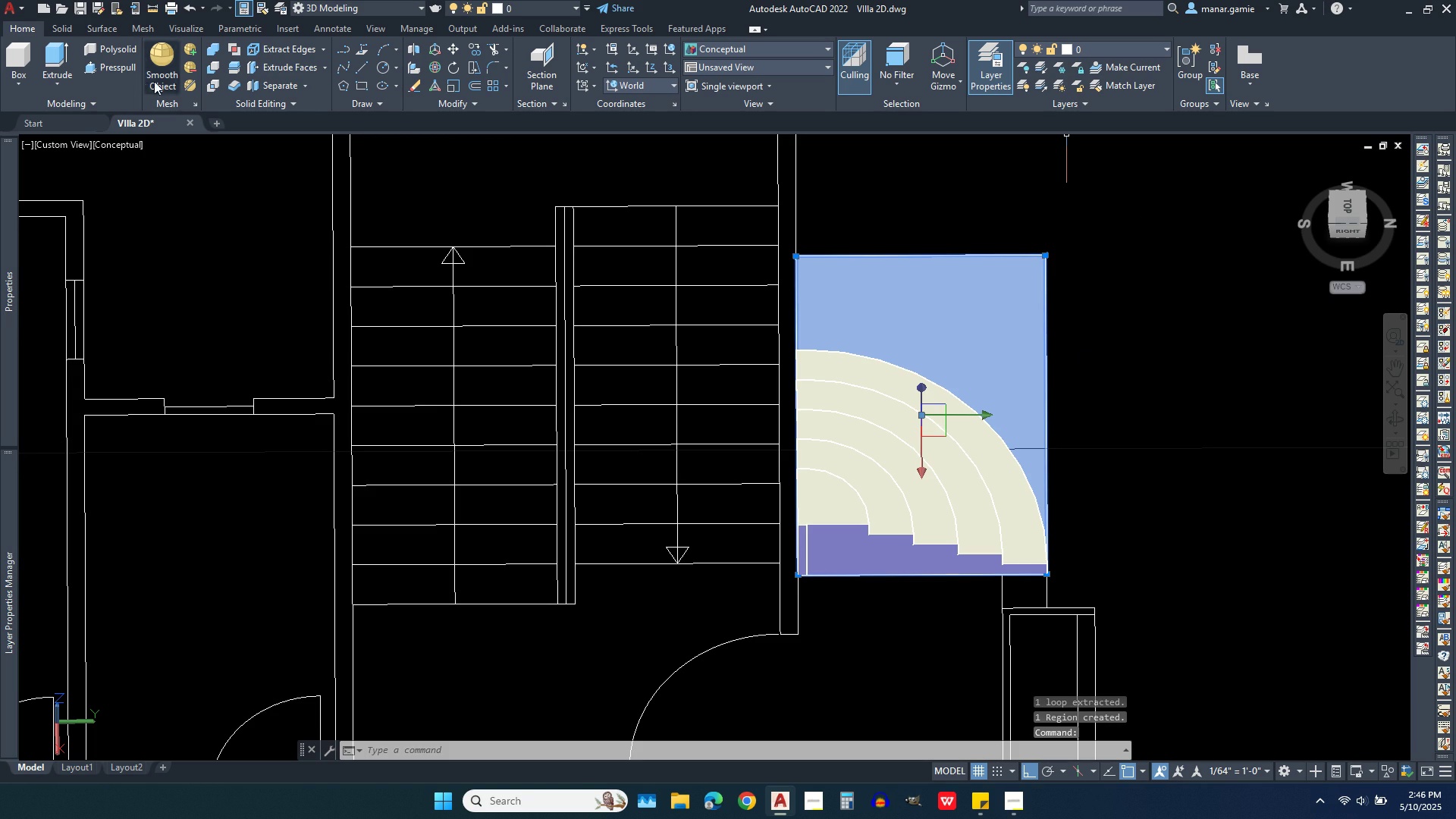 
left_click([55, 52])
 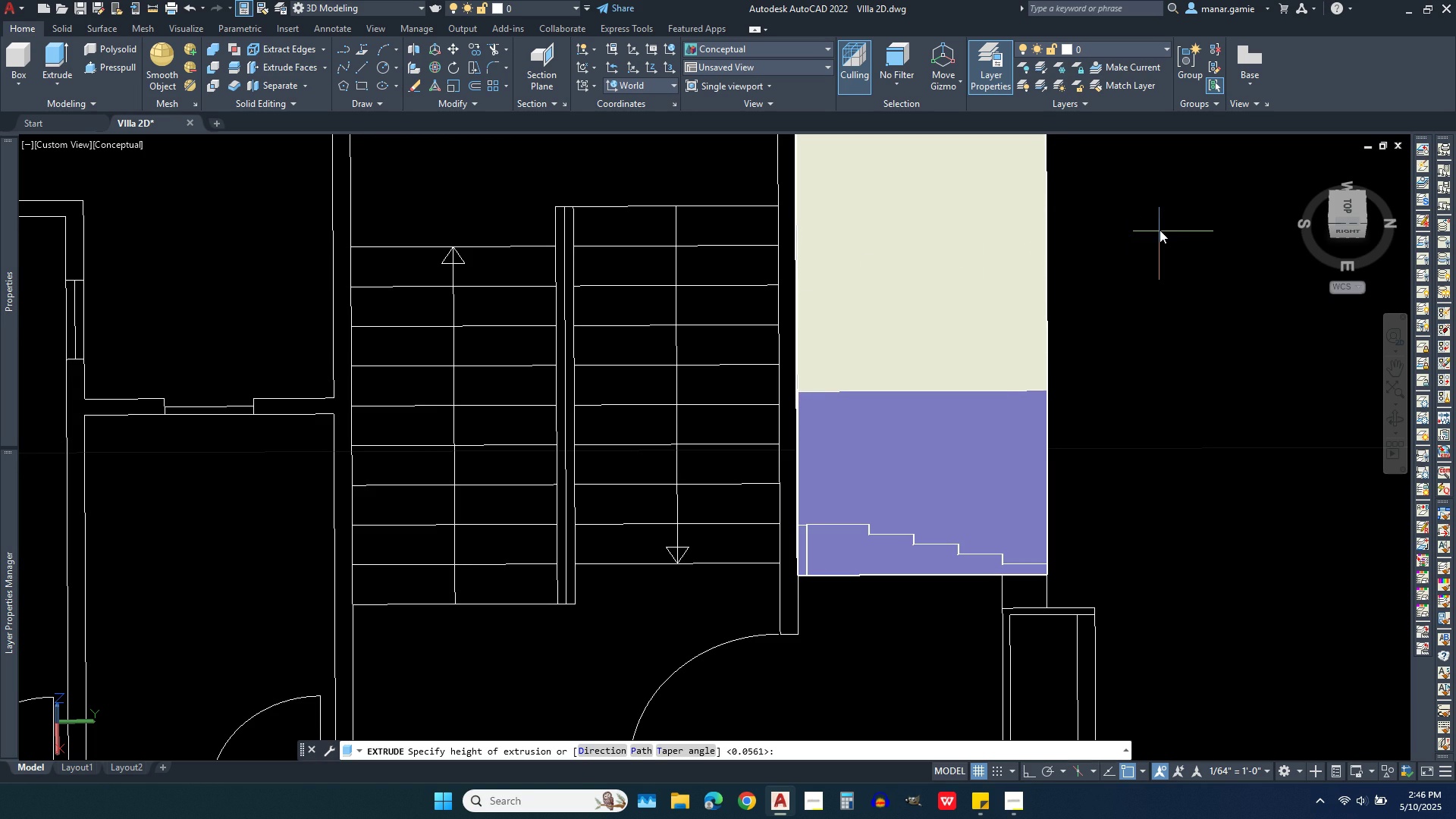 
left_click([1159, 224])
 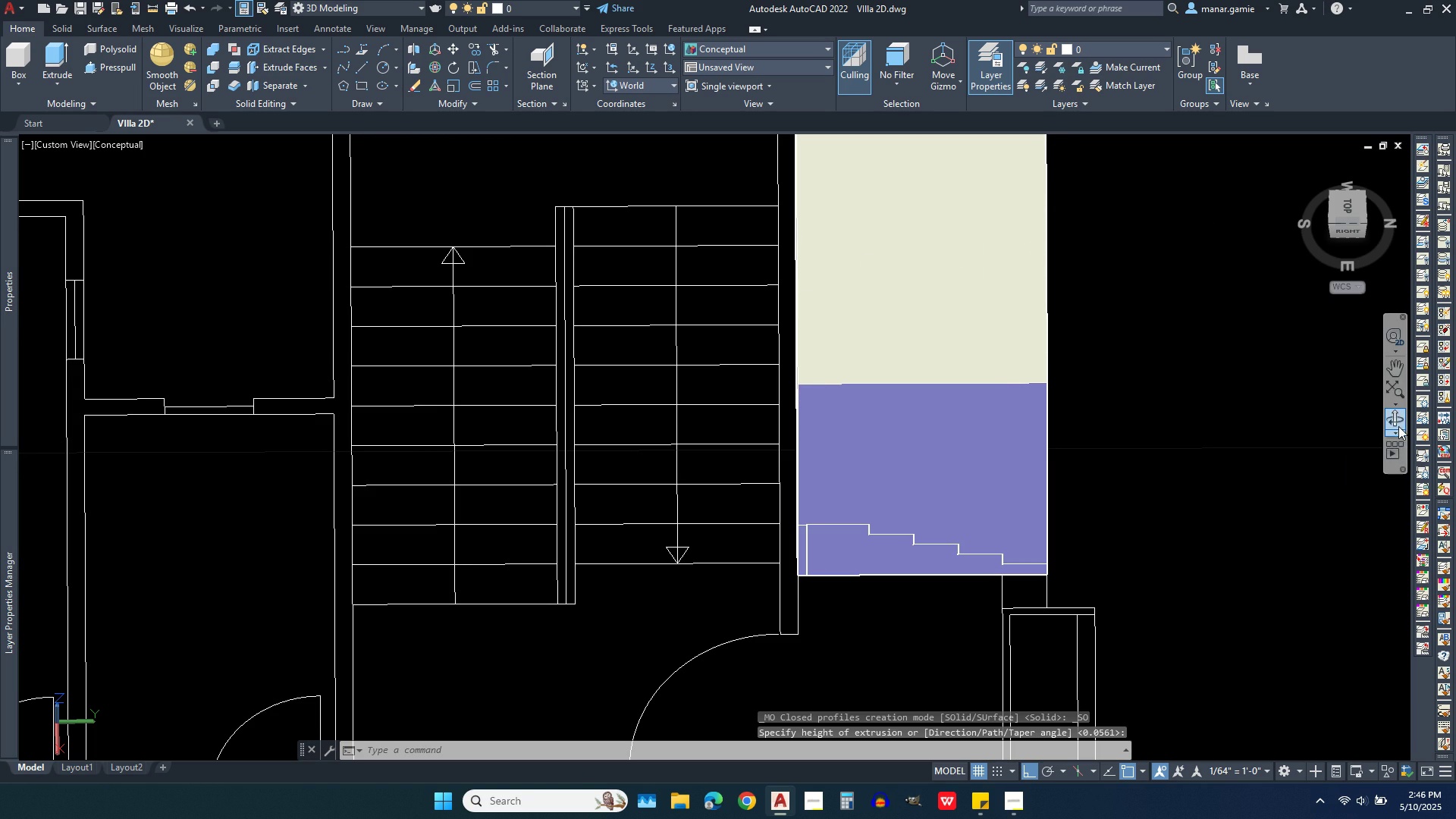 
left_click([1398, 416])
 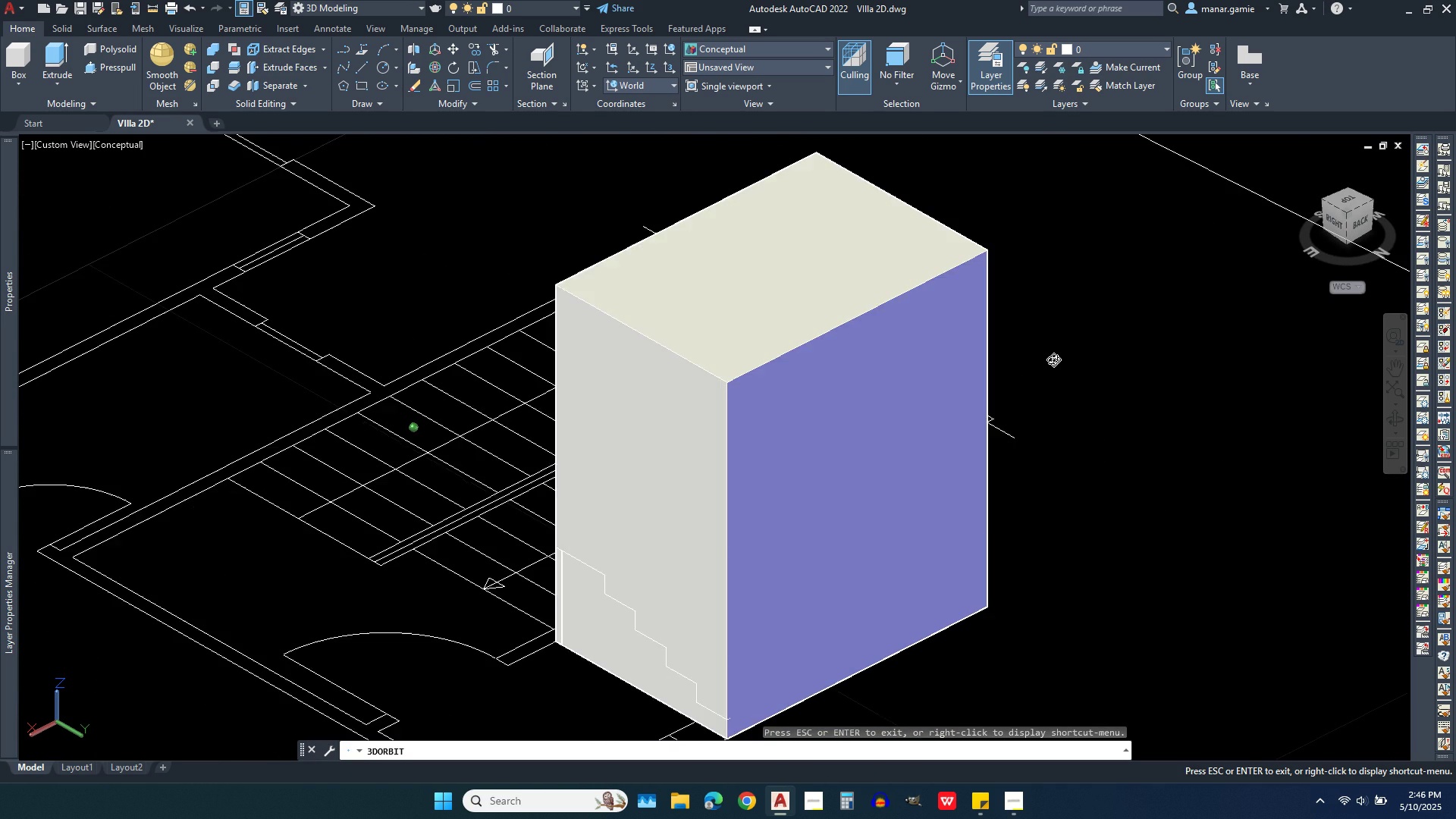 
scroll: coordinate [1043, 352], scroll_direction: down, amount: 5.0
 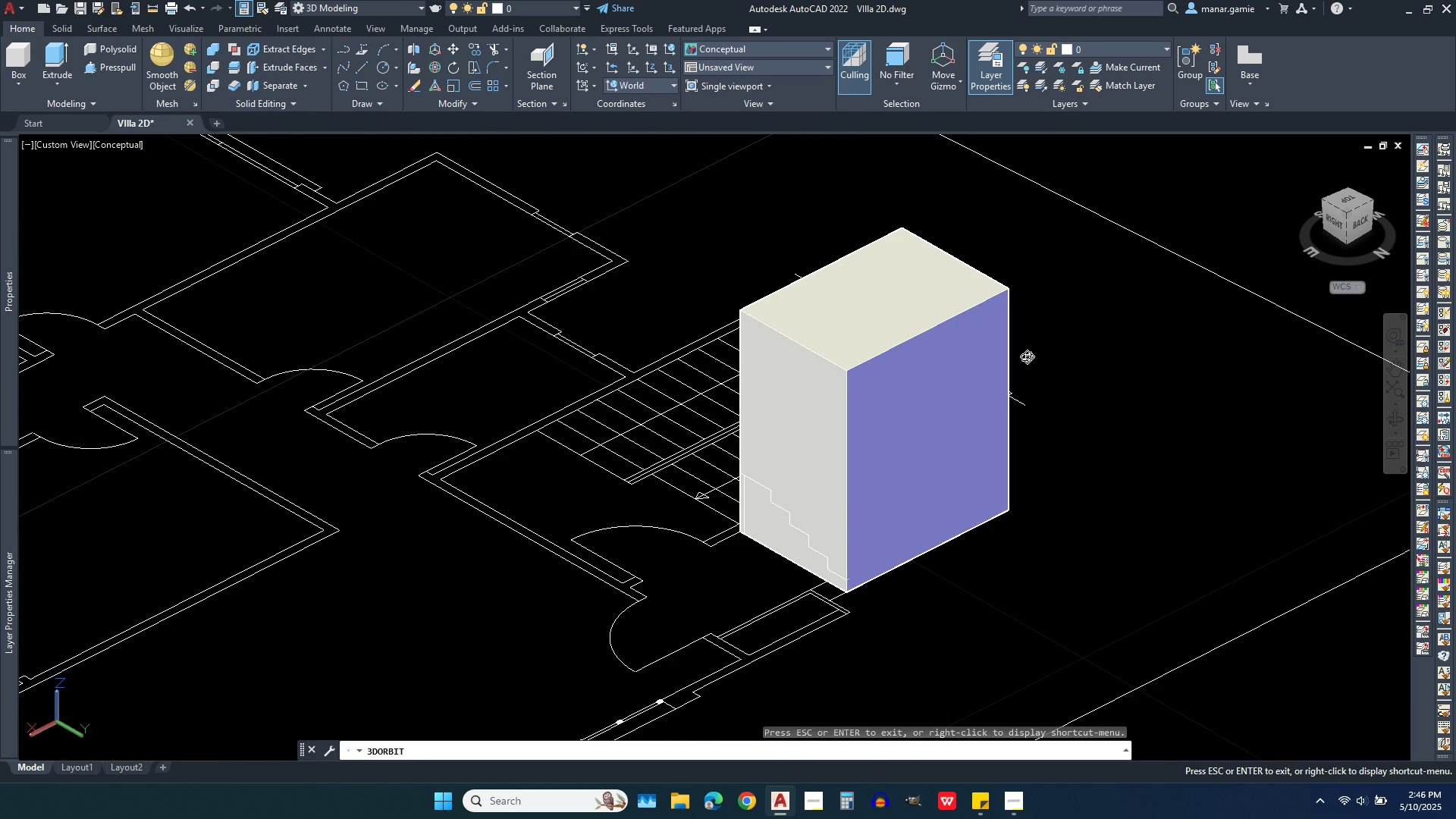 
key(Escape)
 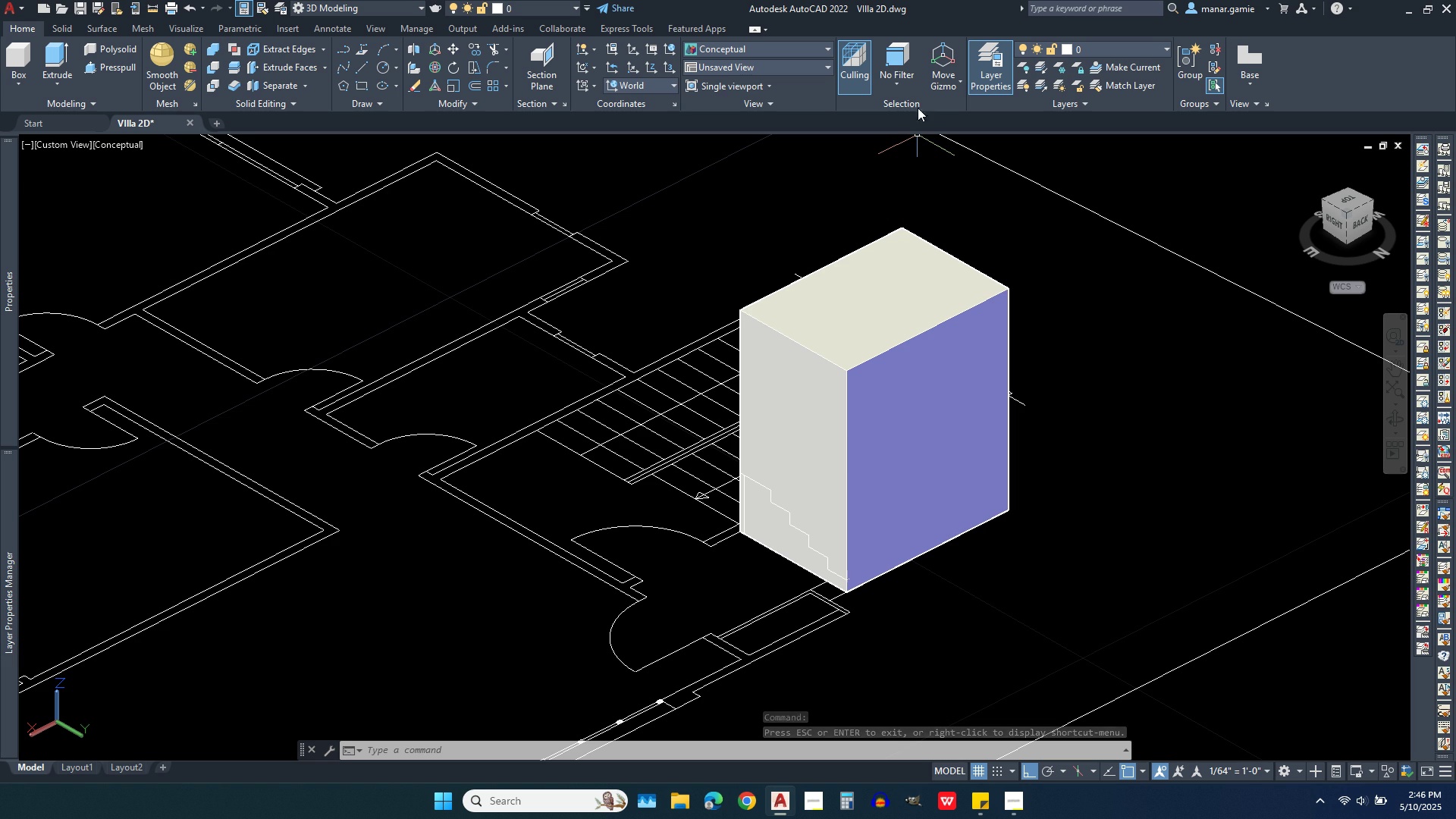 
wait(5.67)
 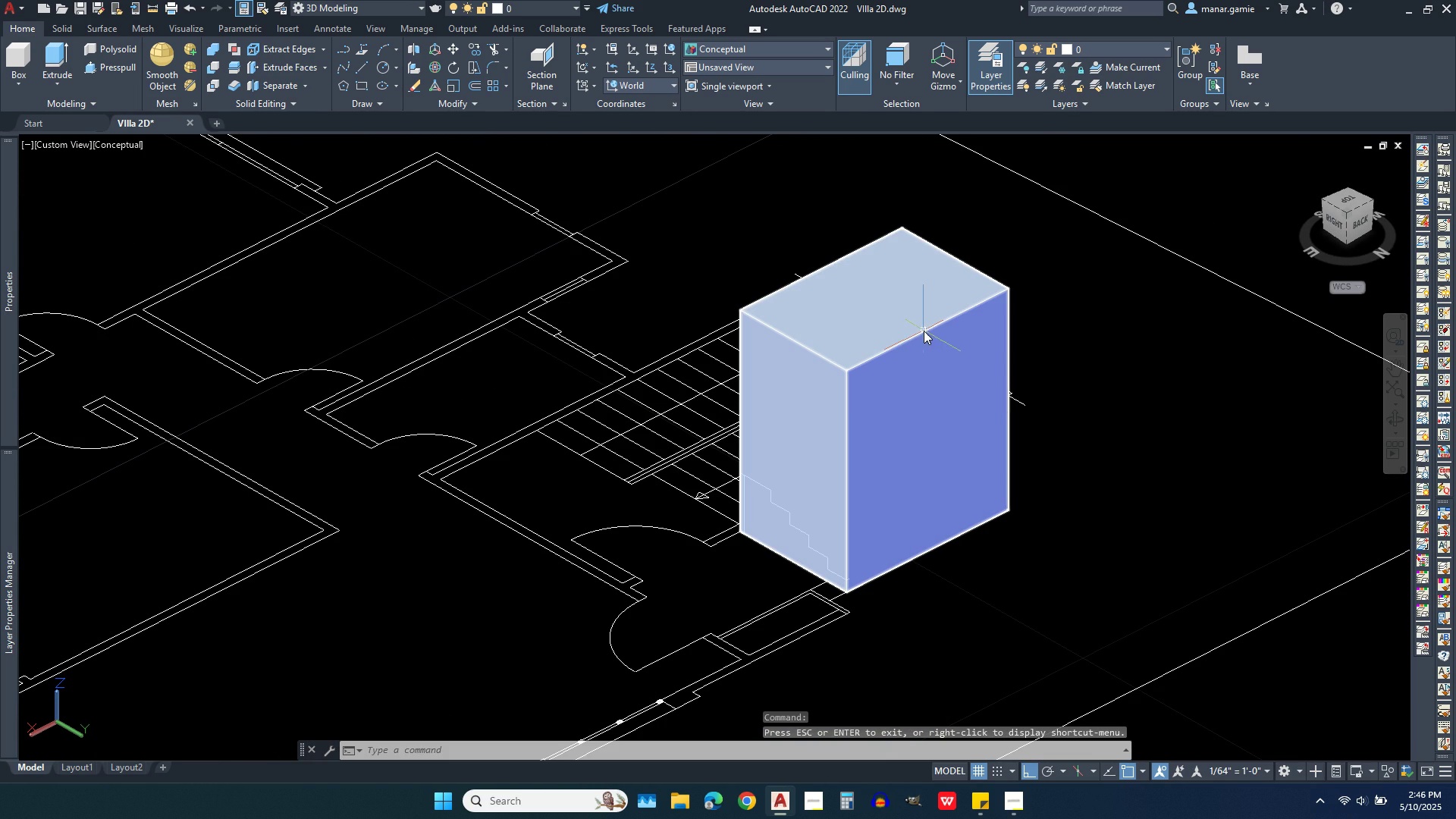 
left_click([1106, 49])
 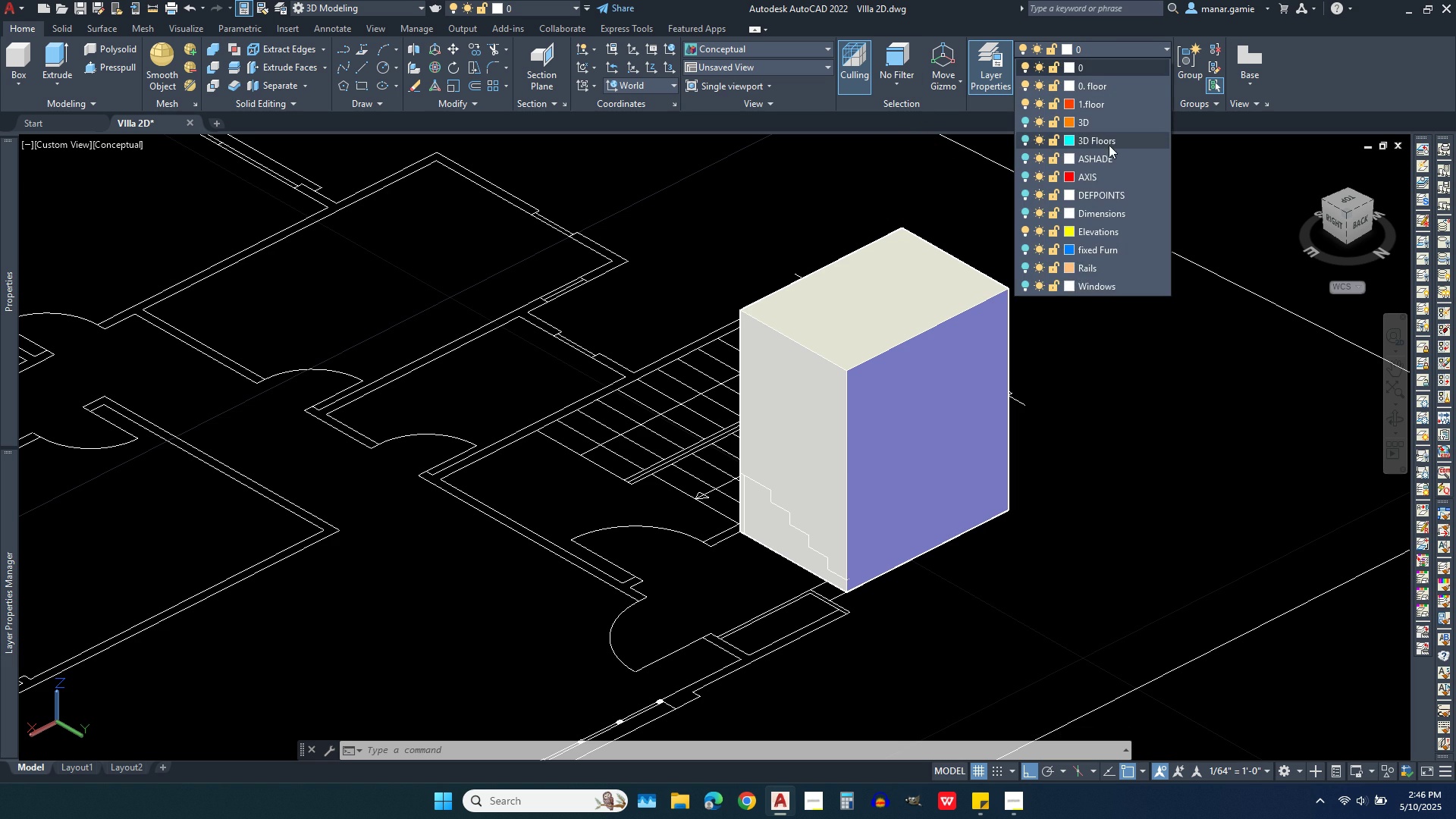 
left_click([1112, 140])
 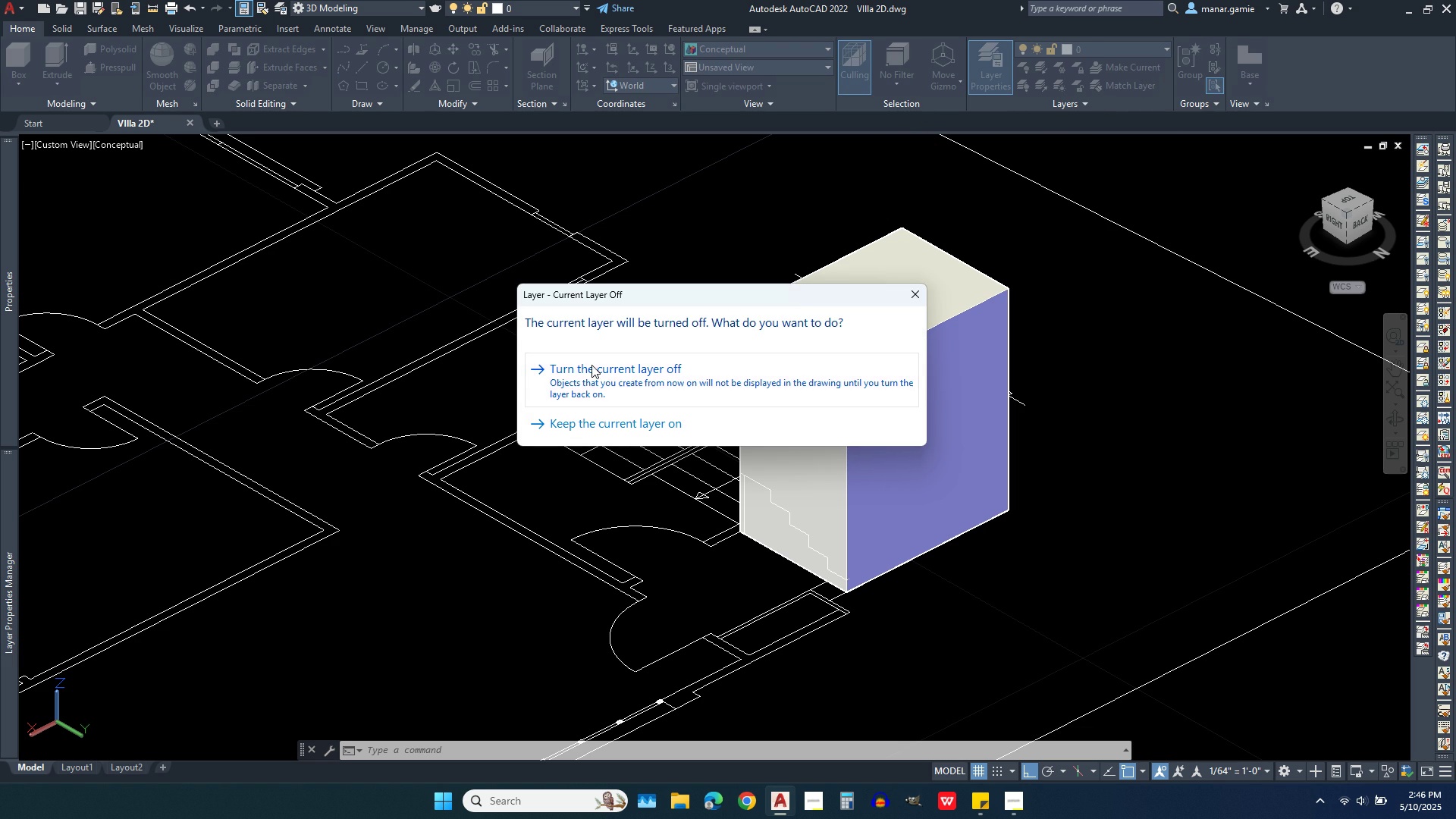 
key(Escape)
 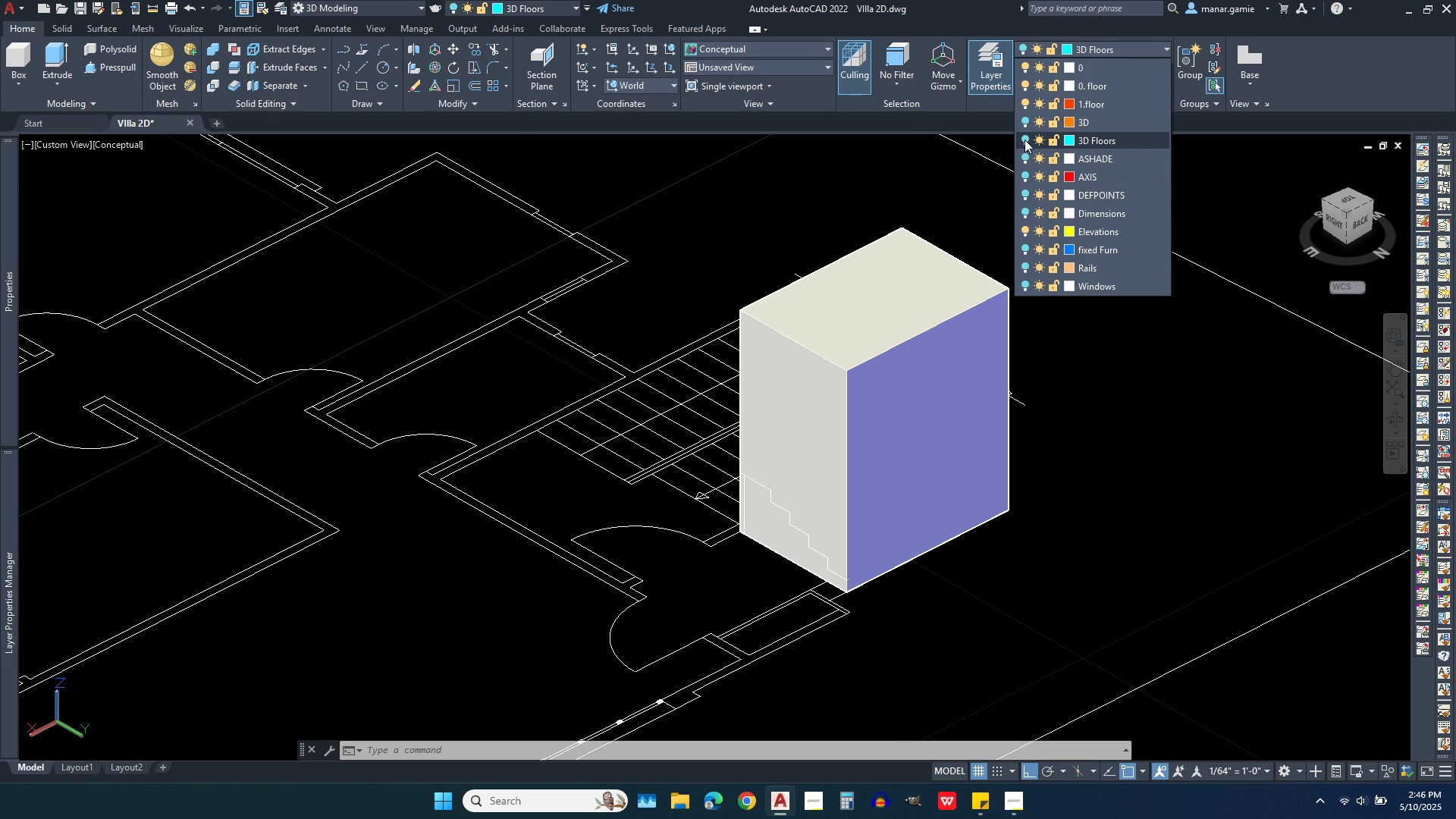 
left_click([1025, 136])
 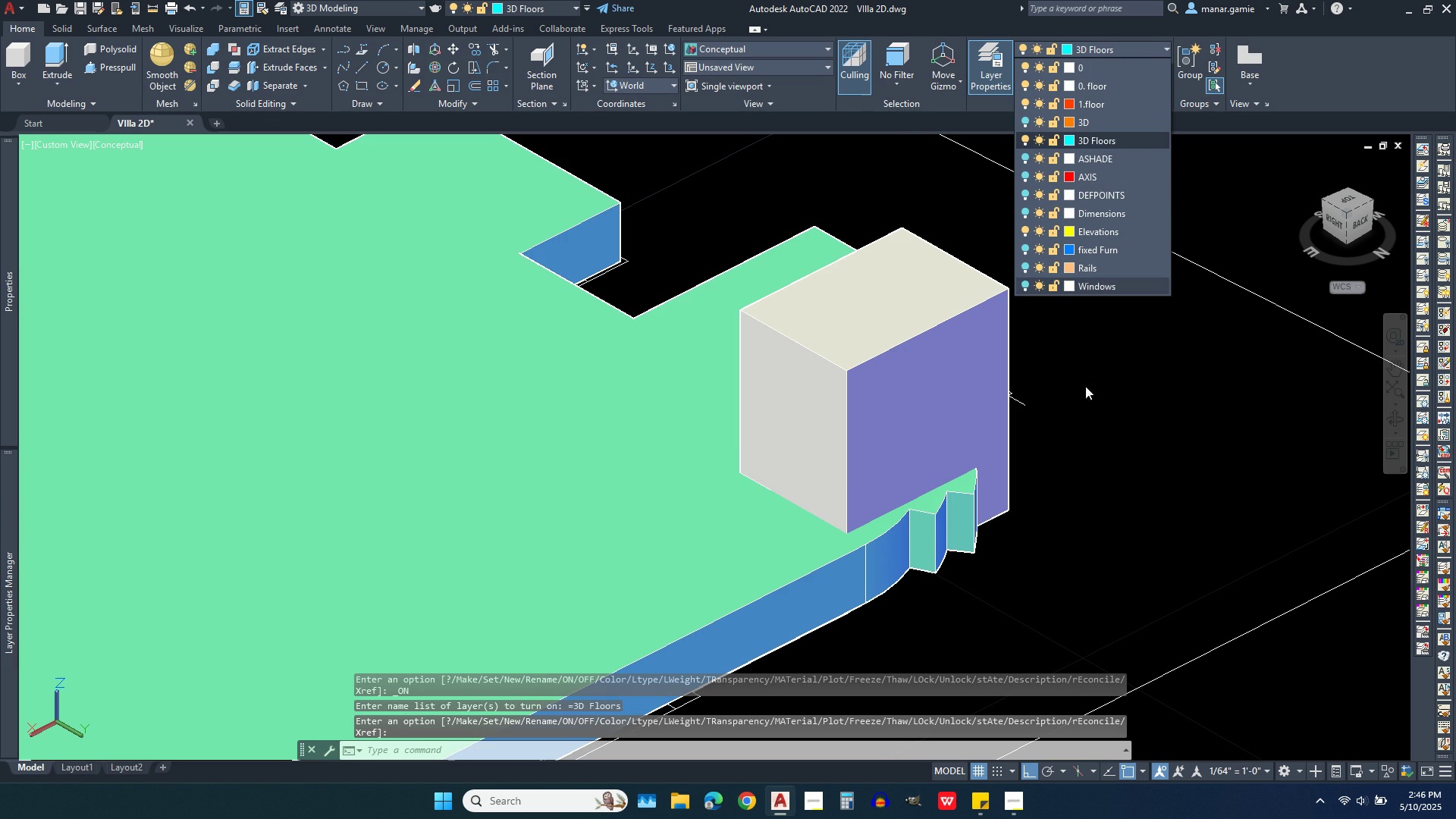 
key(Escape)
 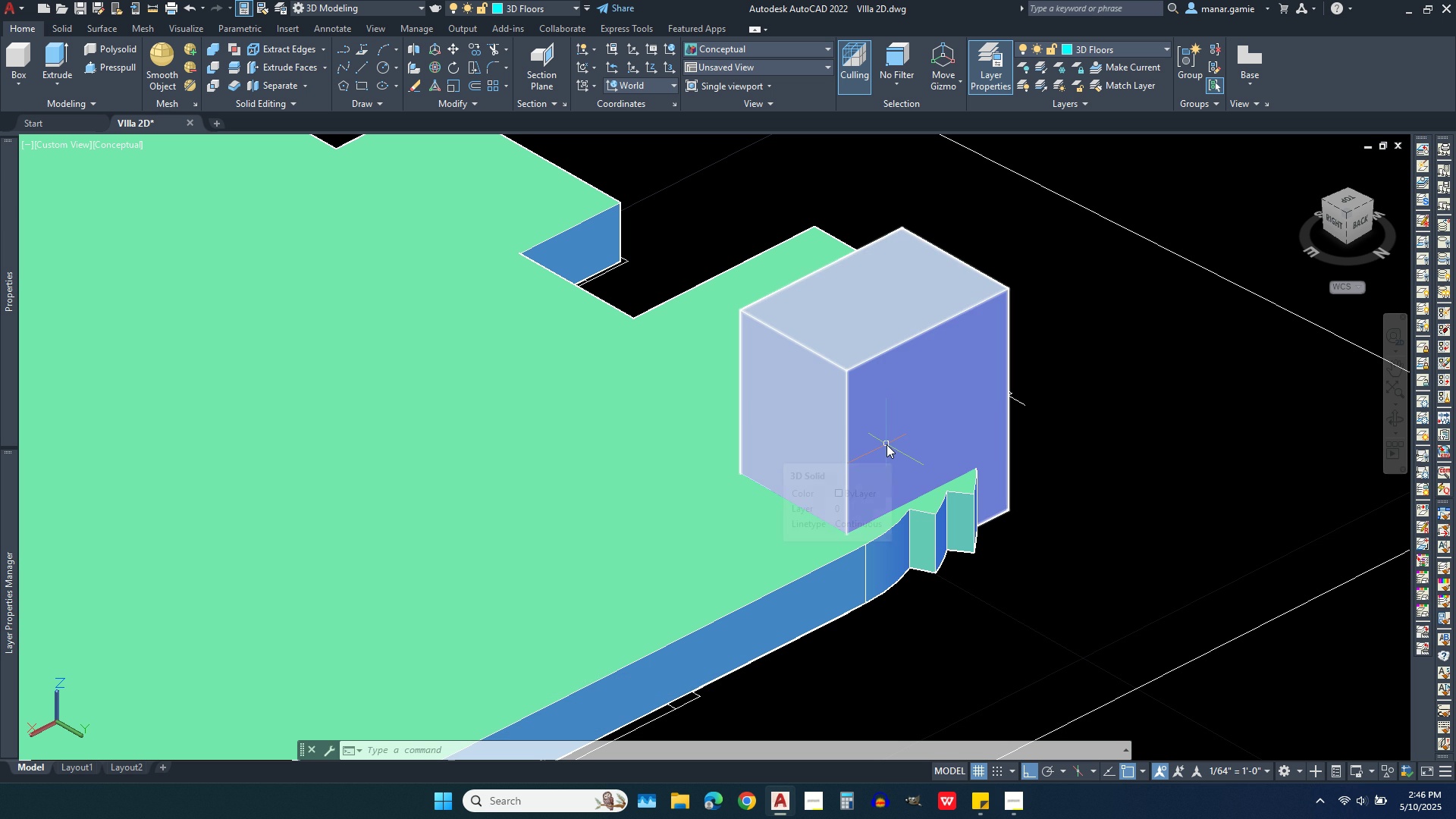 
wait(15.95)
 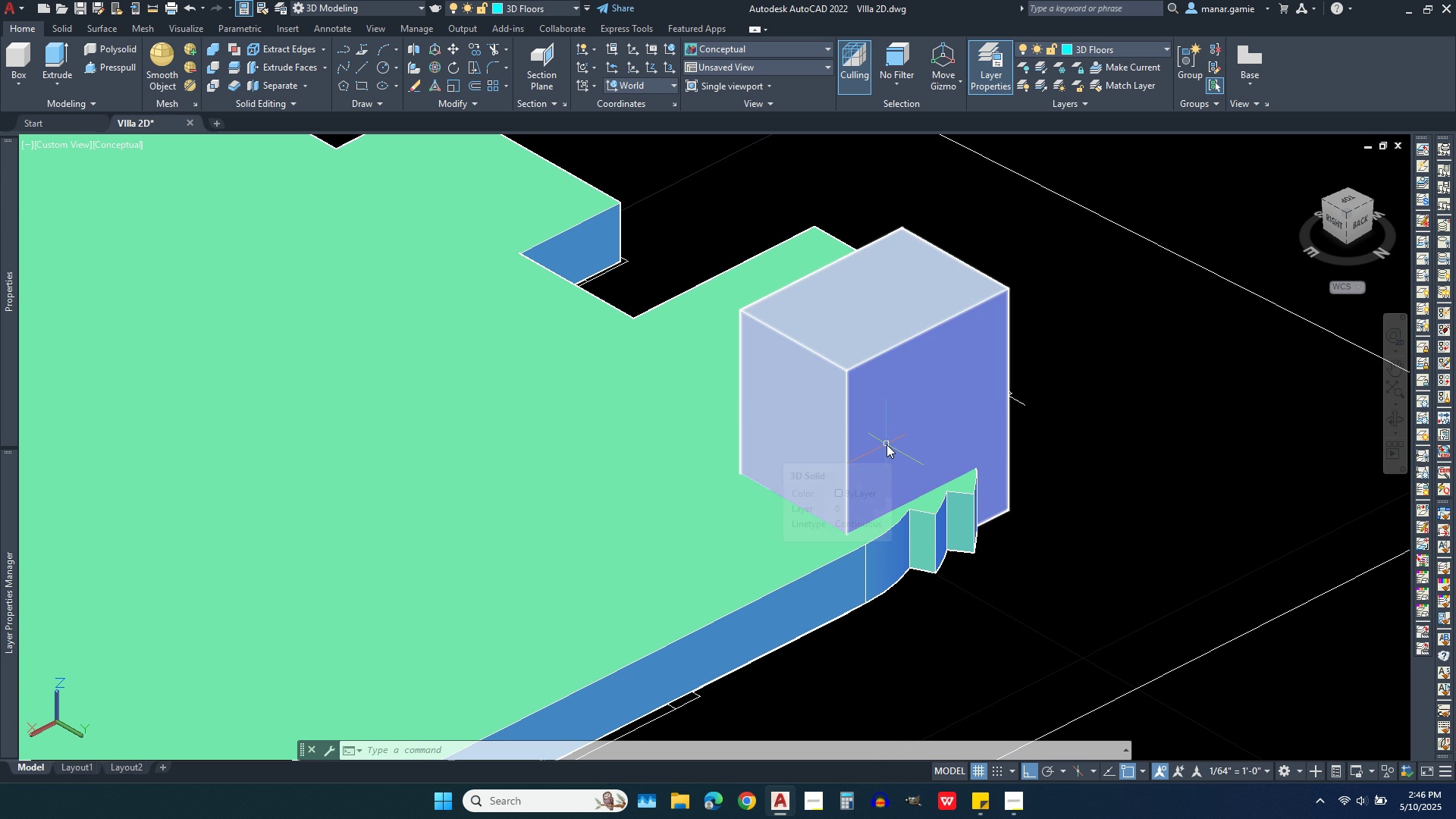 
left_click([209, 67])
 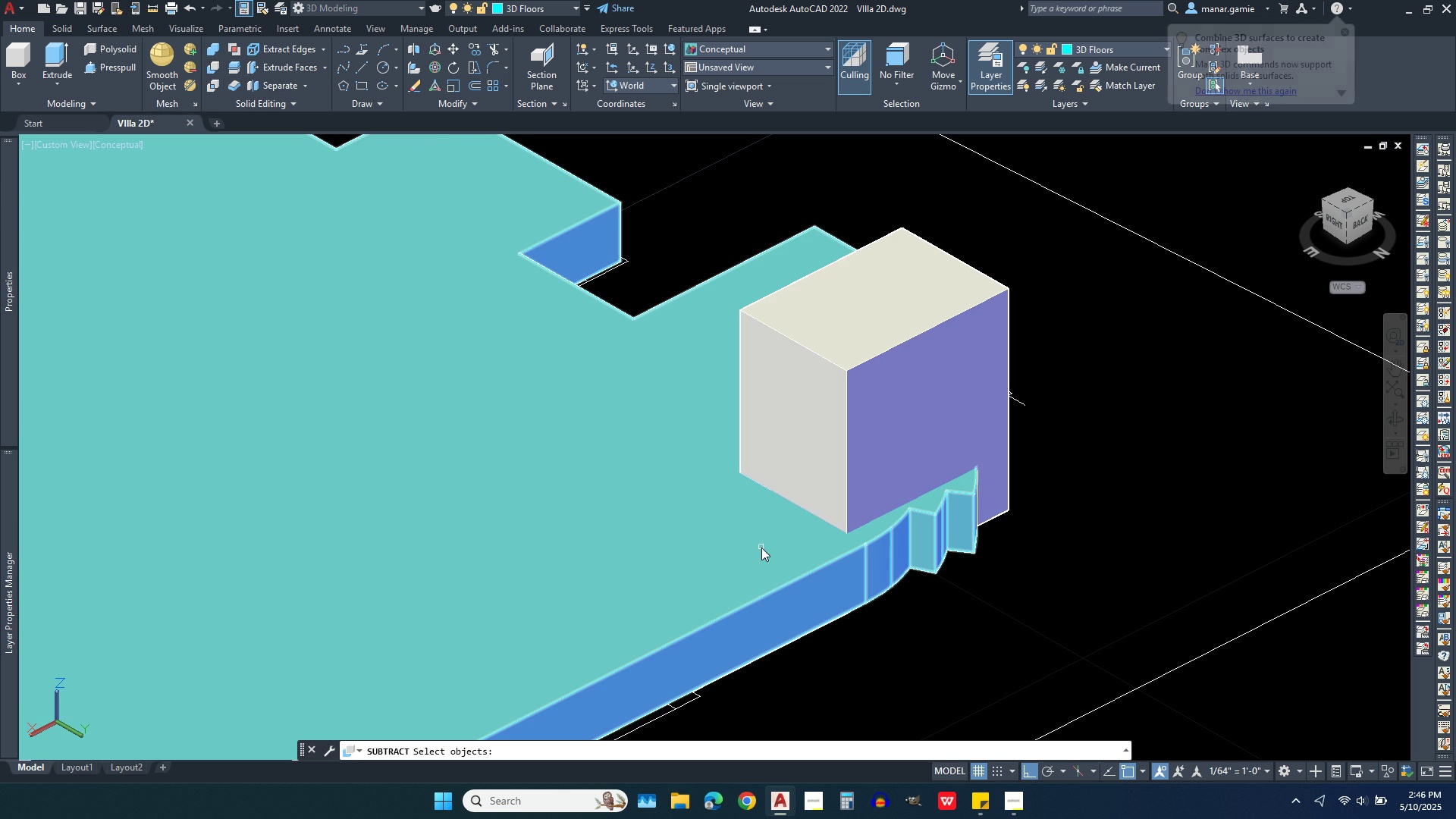 
left_click([761, 548])
 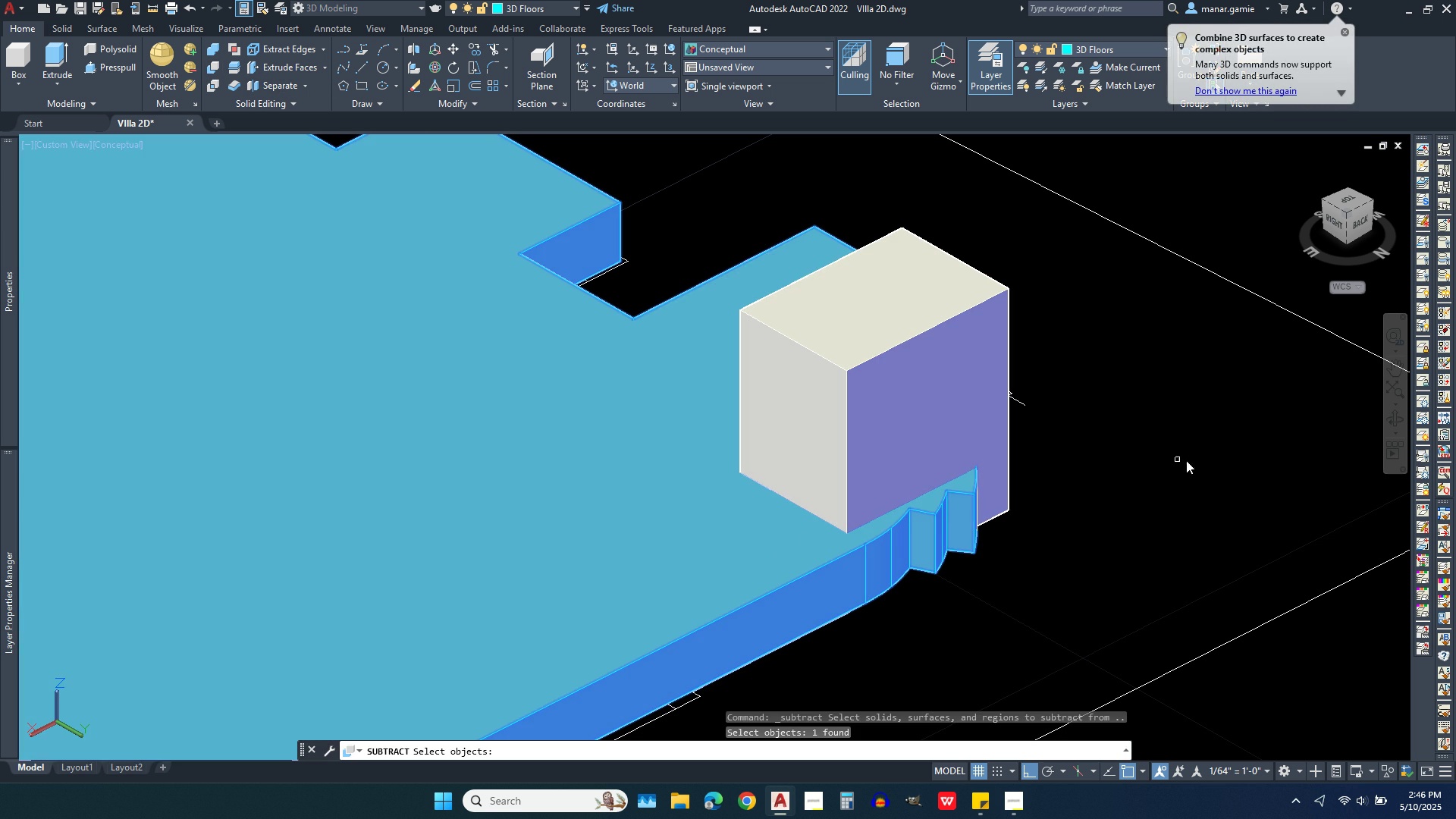 
right_click([1191, 458])
 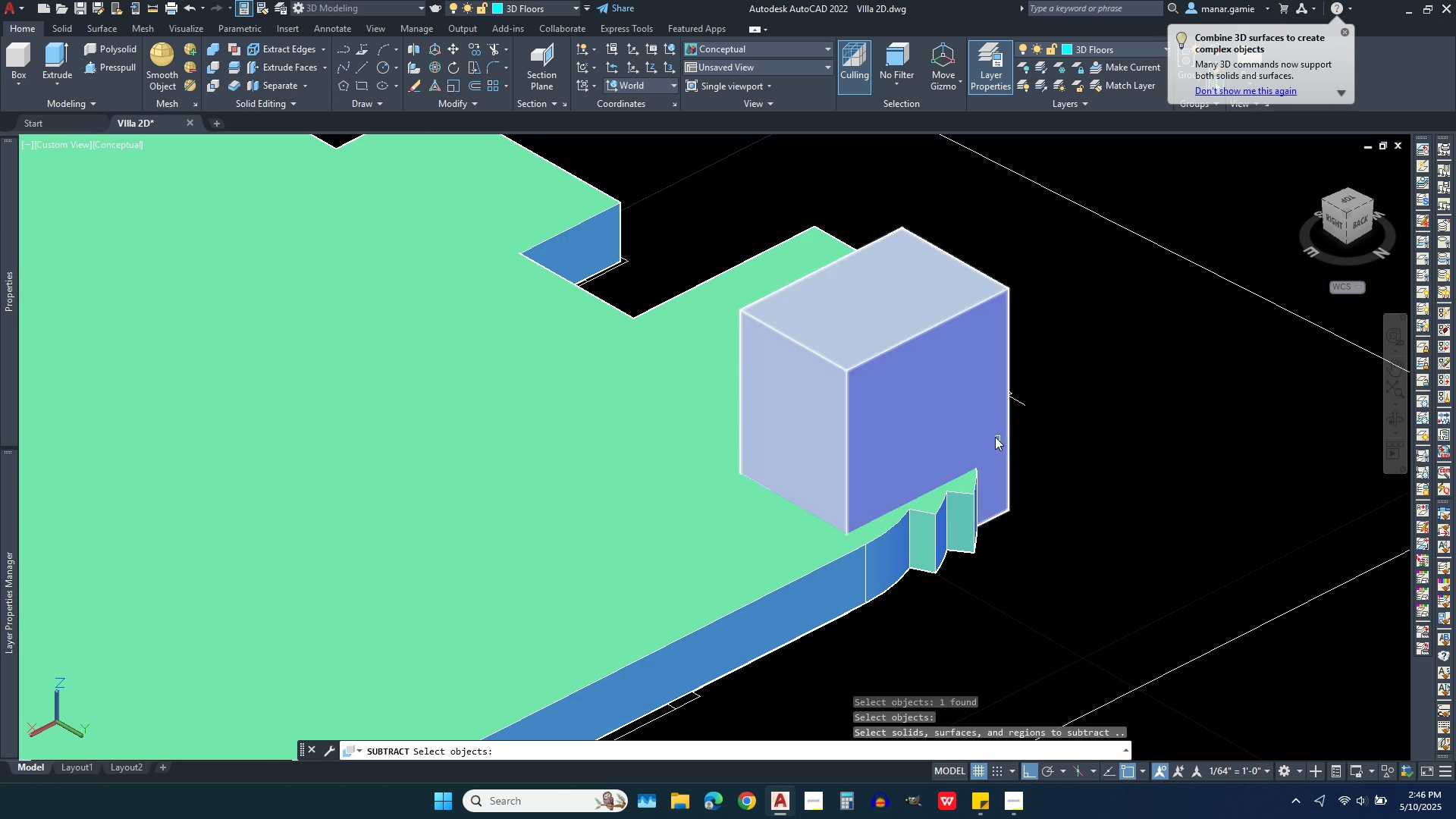 
left_click([993, 437])
 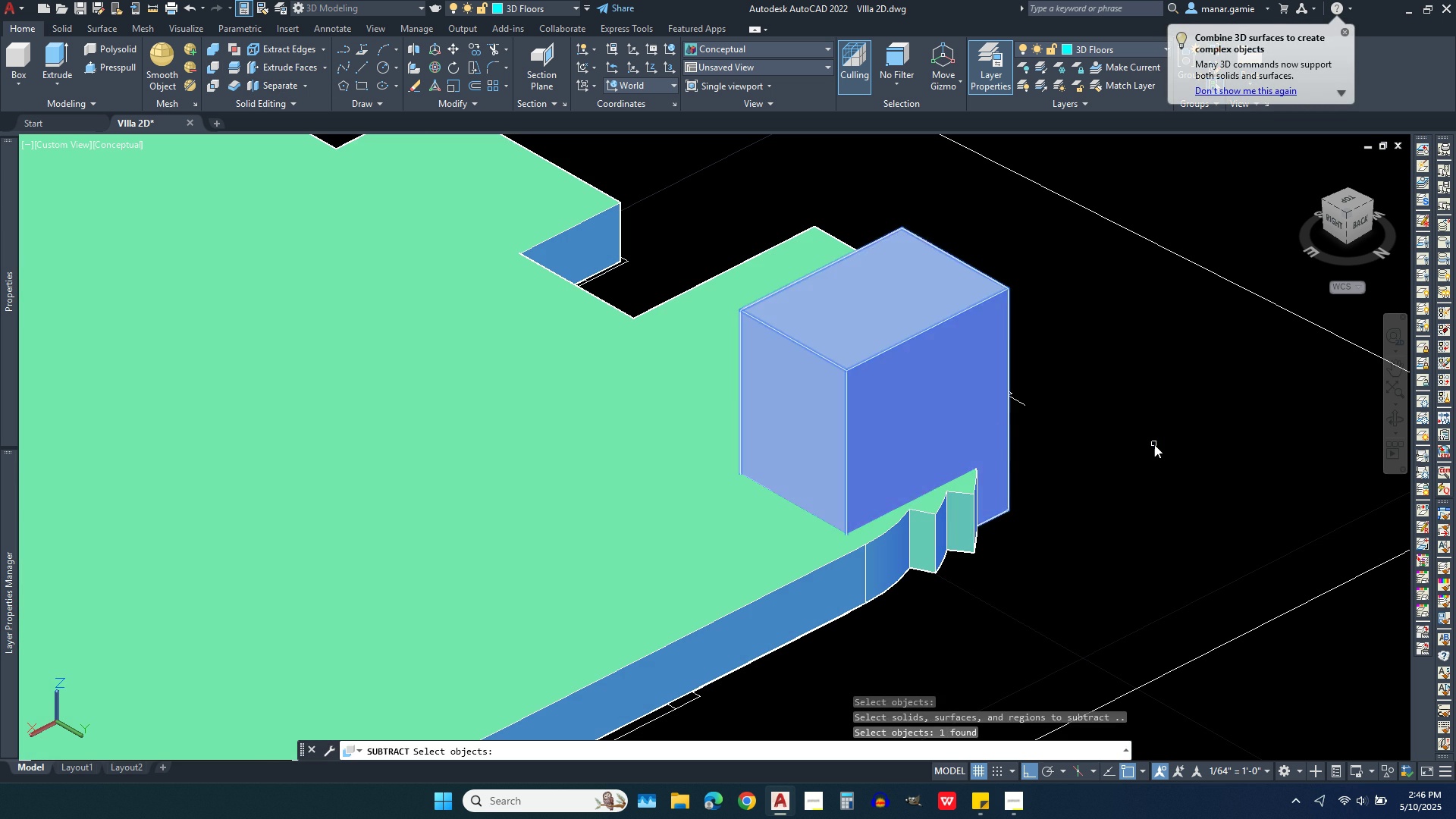 
right_click([1154, 444])
 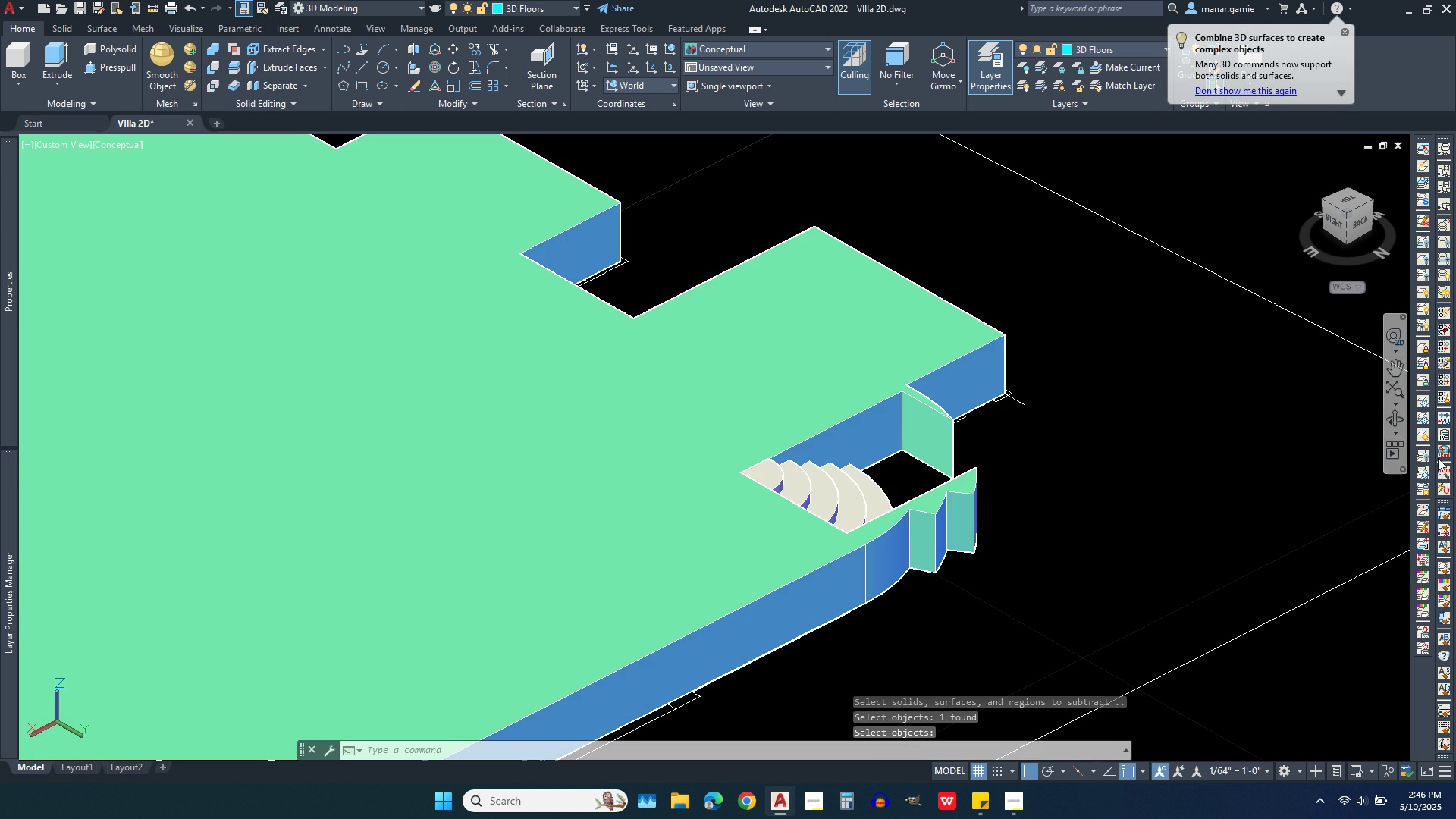 
left_click([1391, 421])
 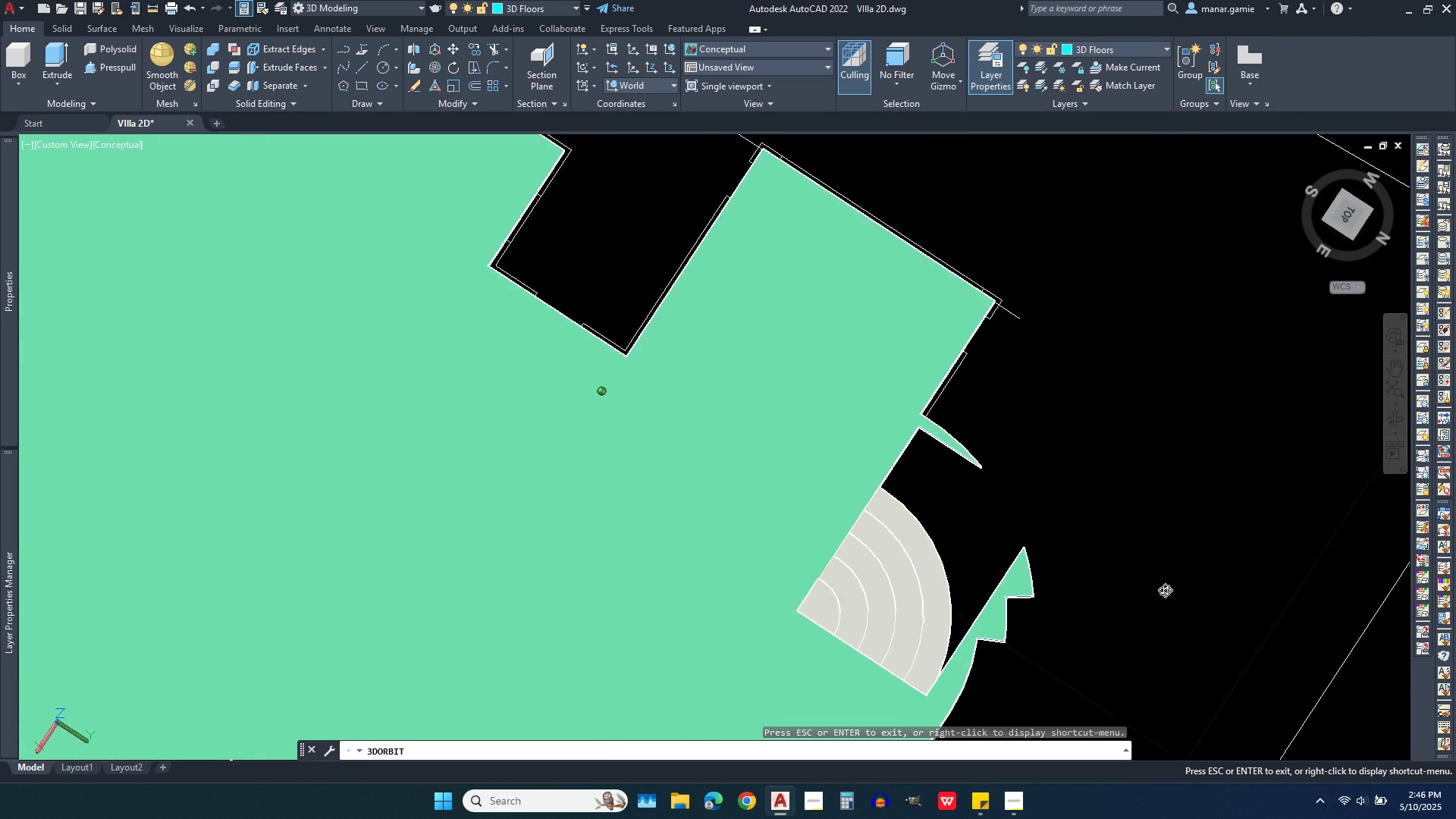 
mouse_move([1184, 593])
 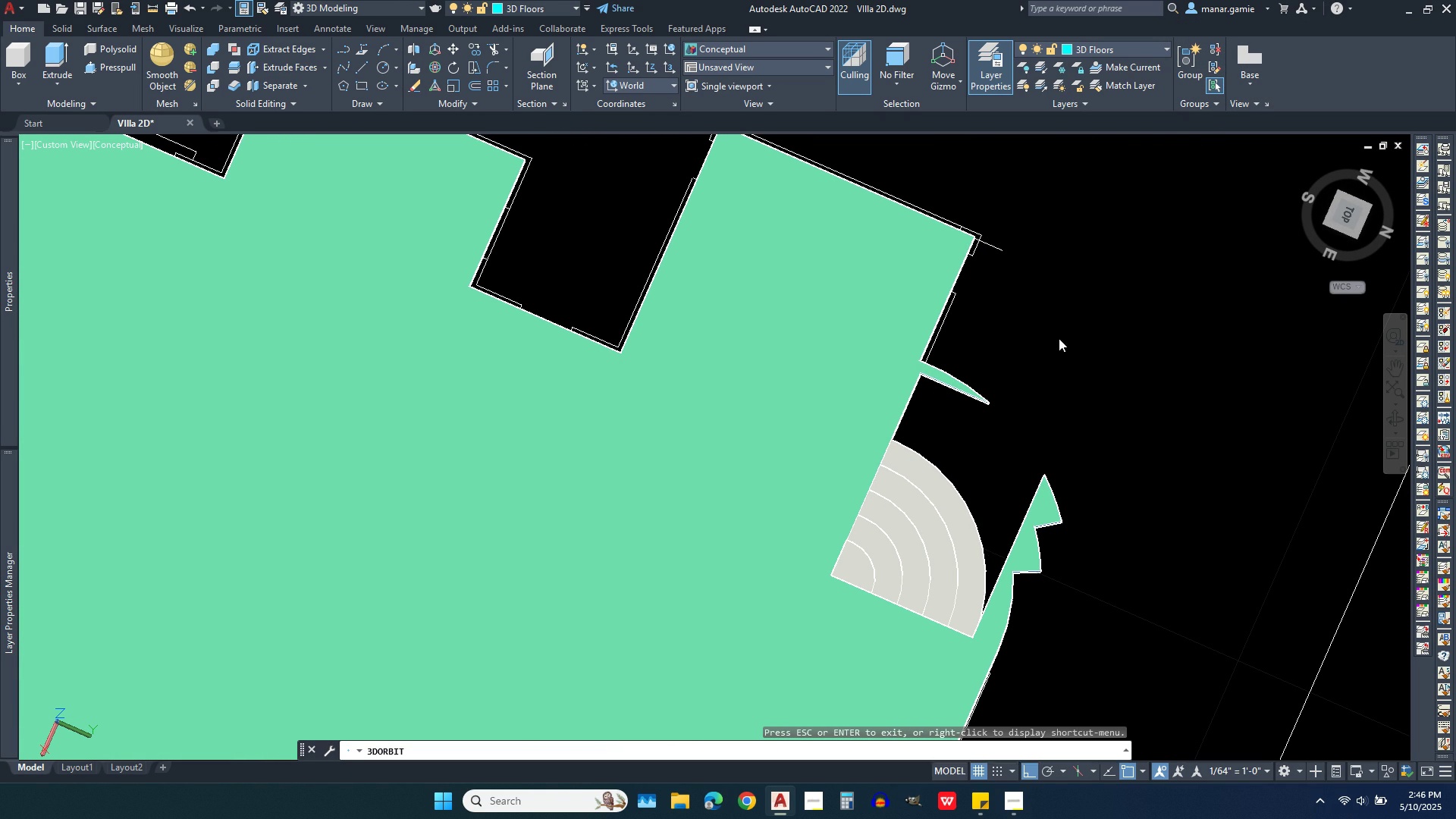 
key(Escape)
 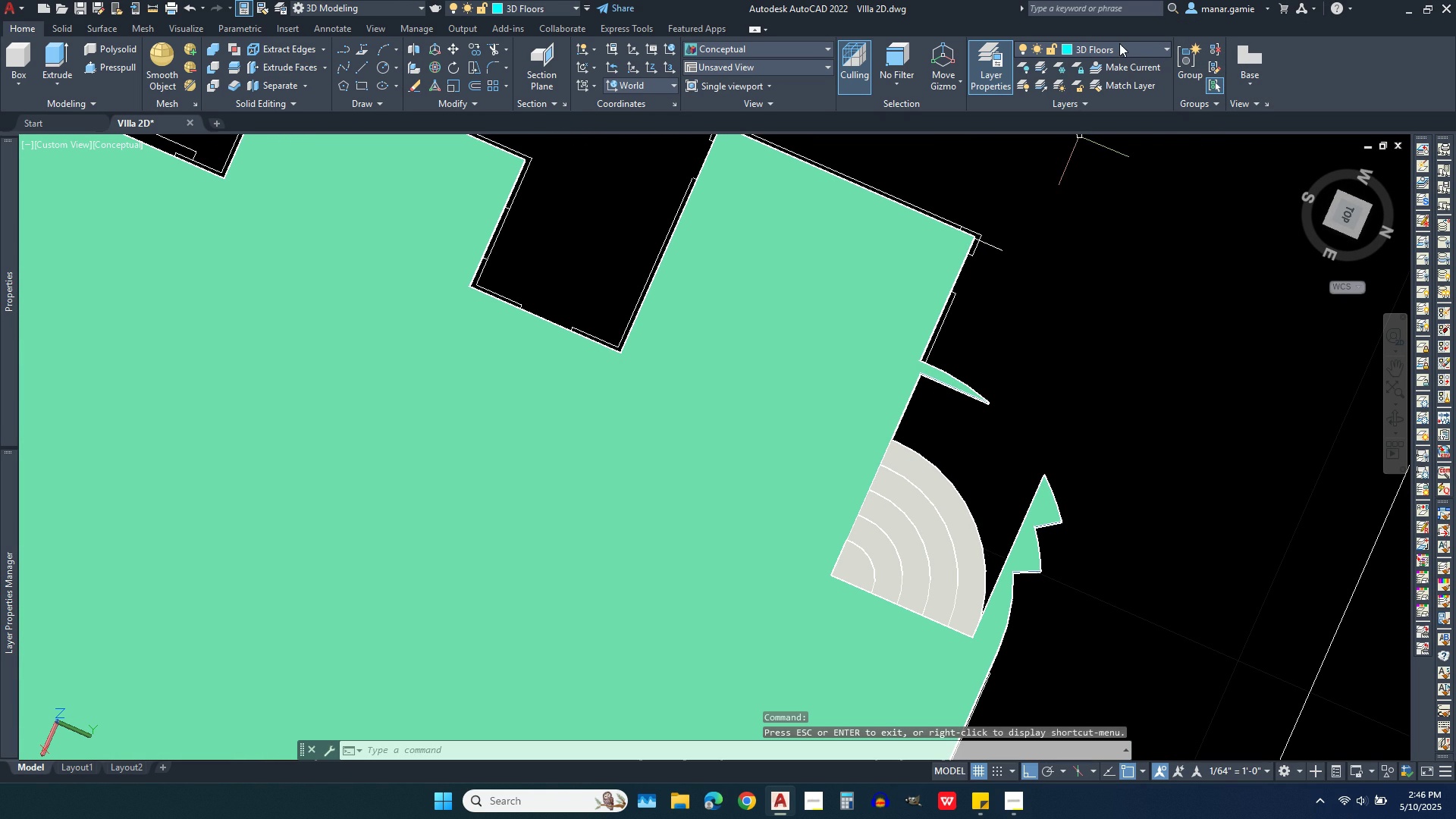 
left_click([1128, 52])
 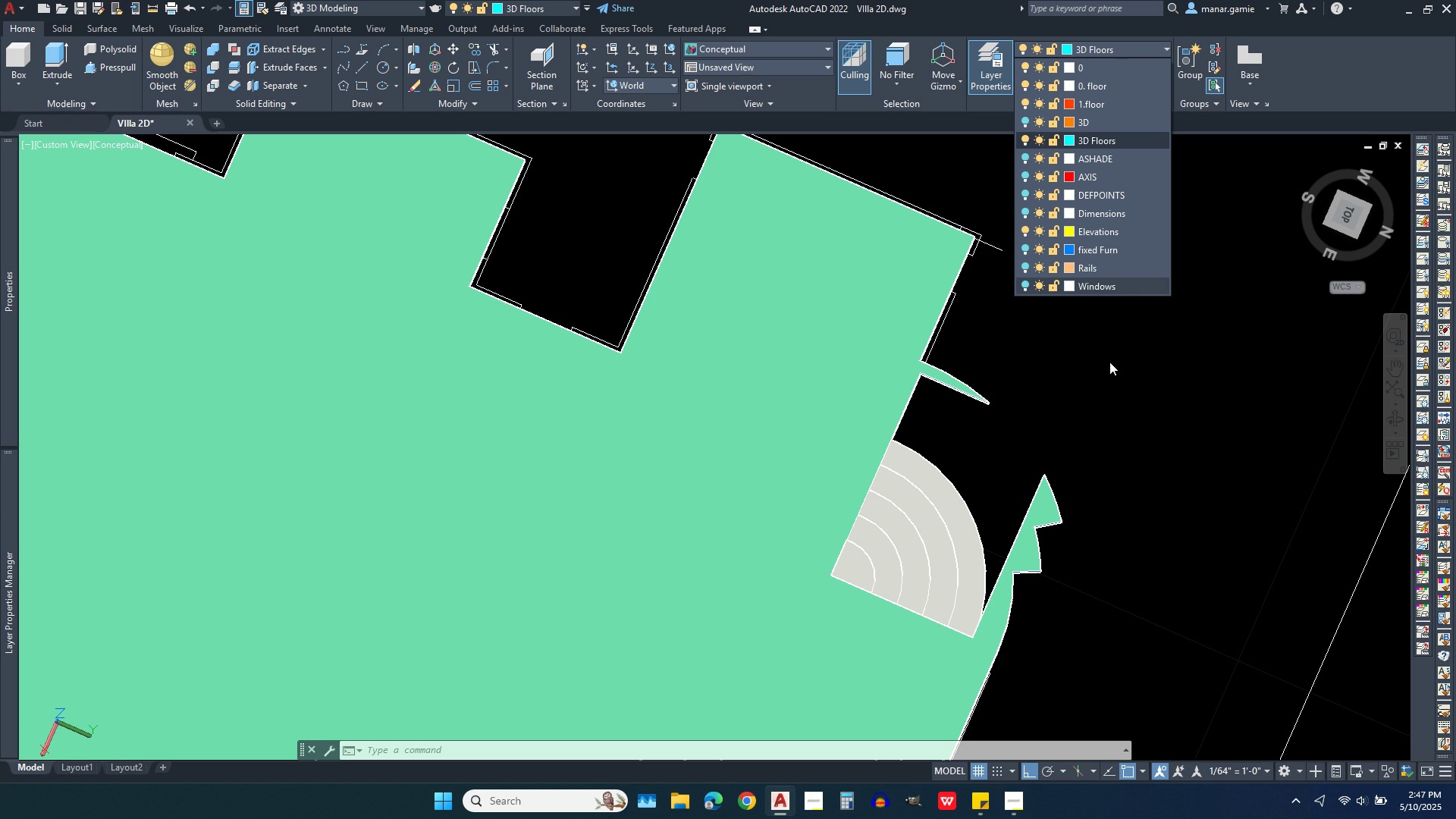 
wait(14.54)
 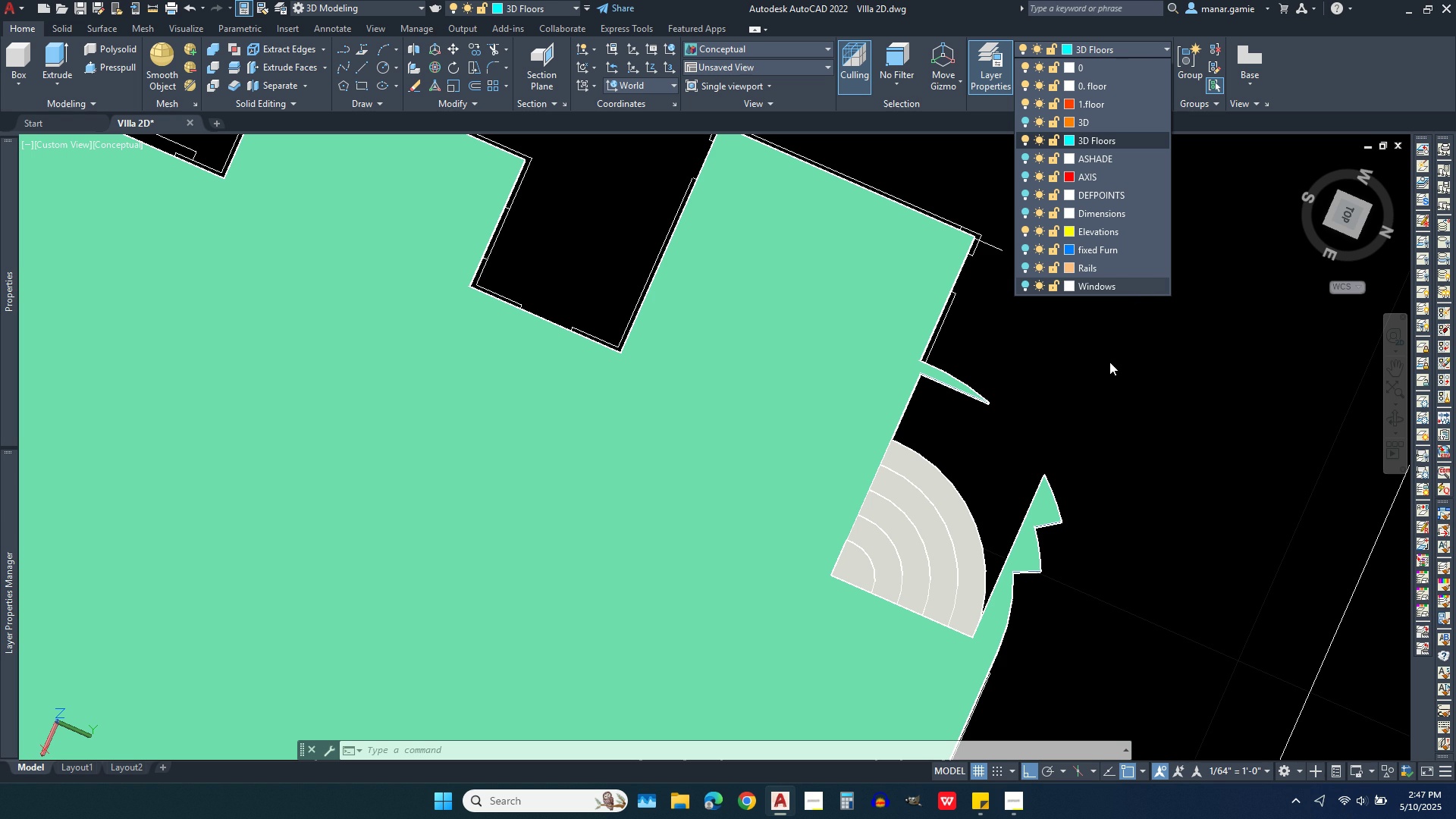 
left_click([1395, 418])
 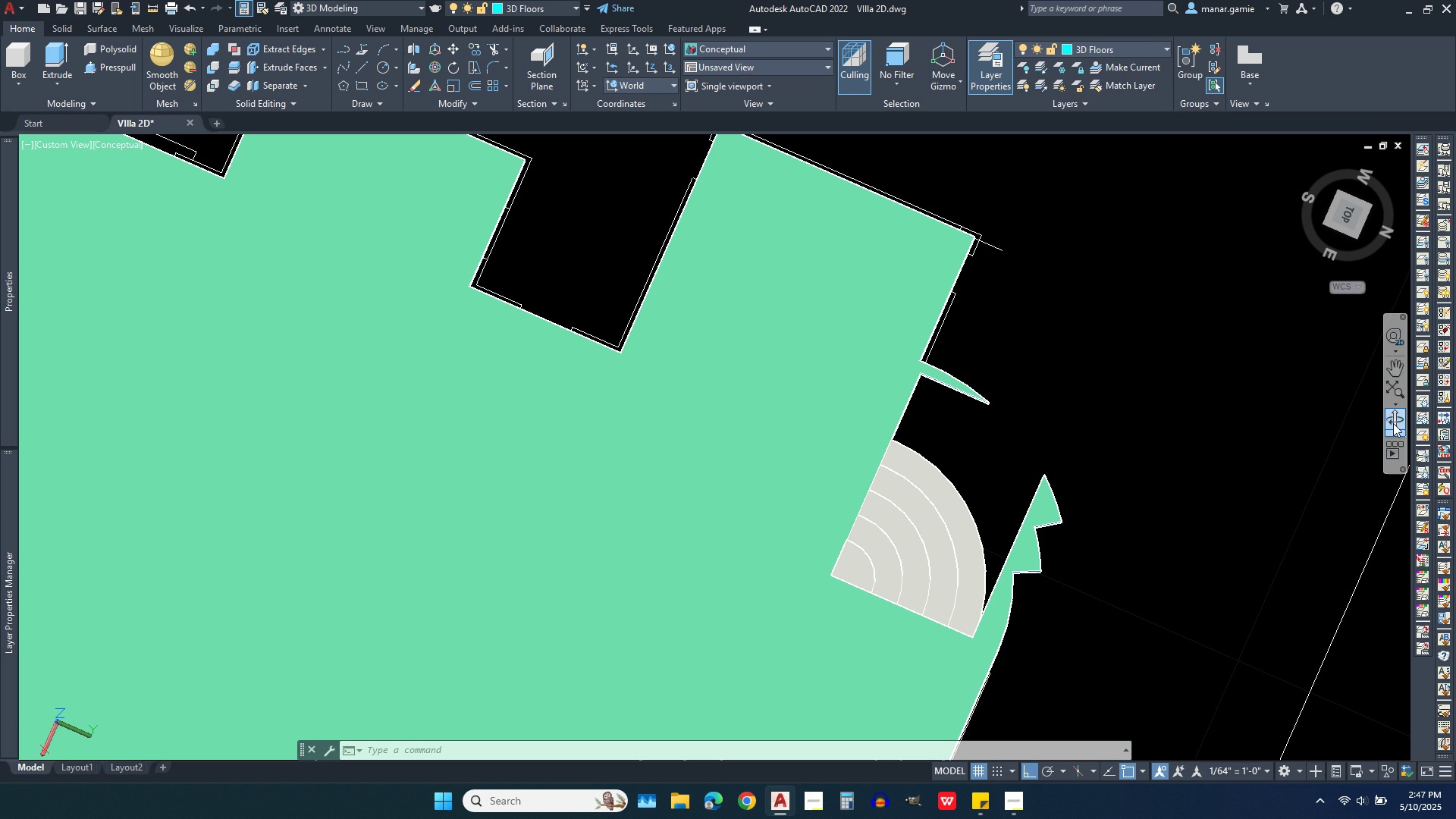 
left_click([1393, 423])
 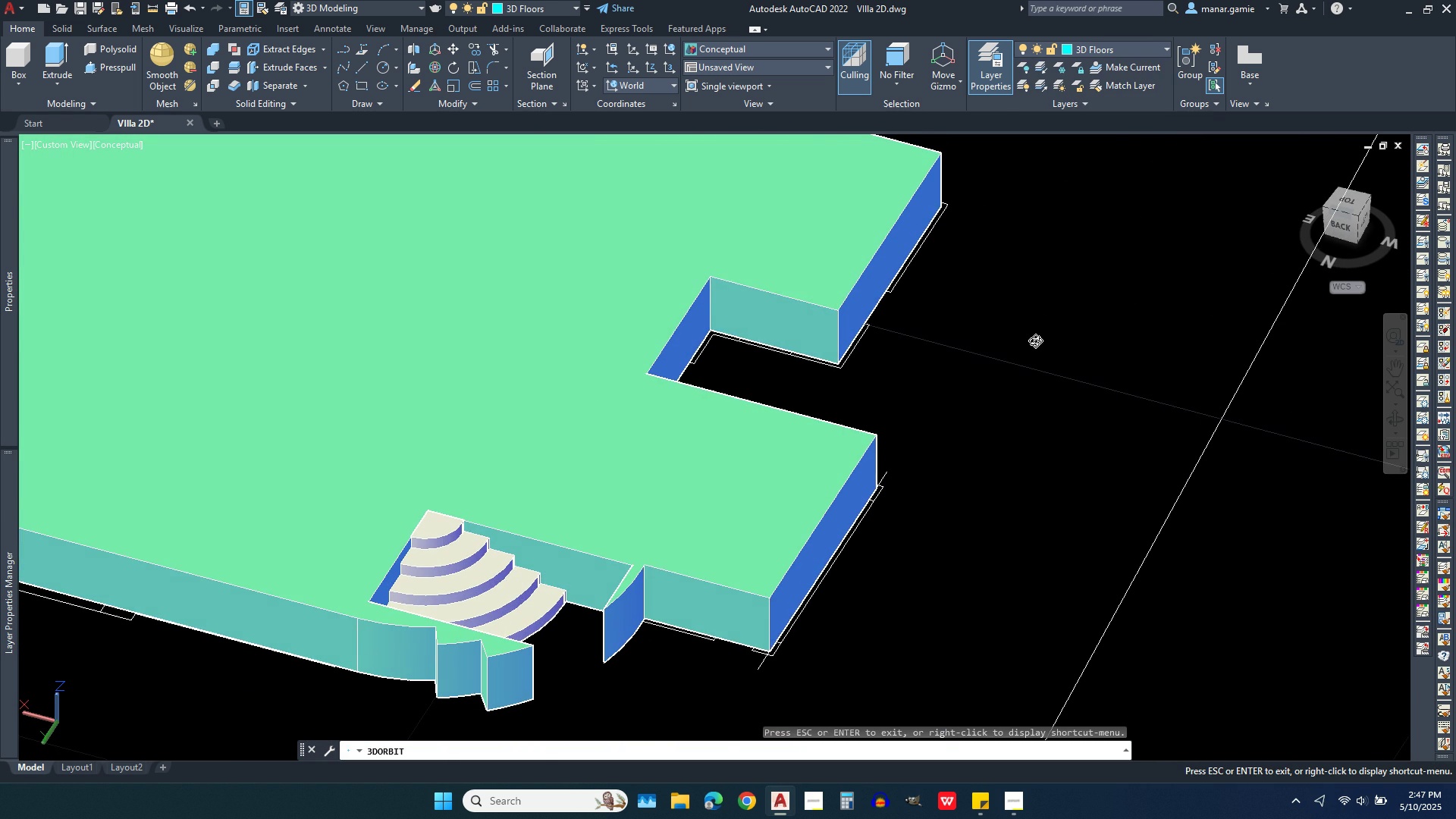 
scroll: coordinate [918, 415], scroll_direction: down, amount: 3.0
 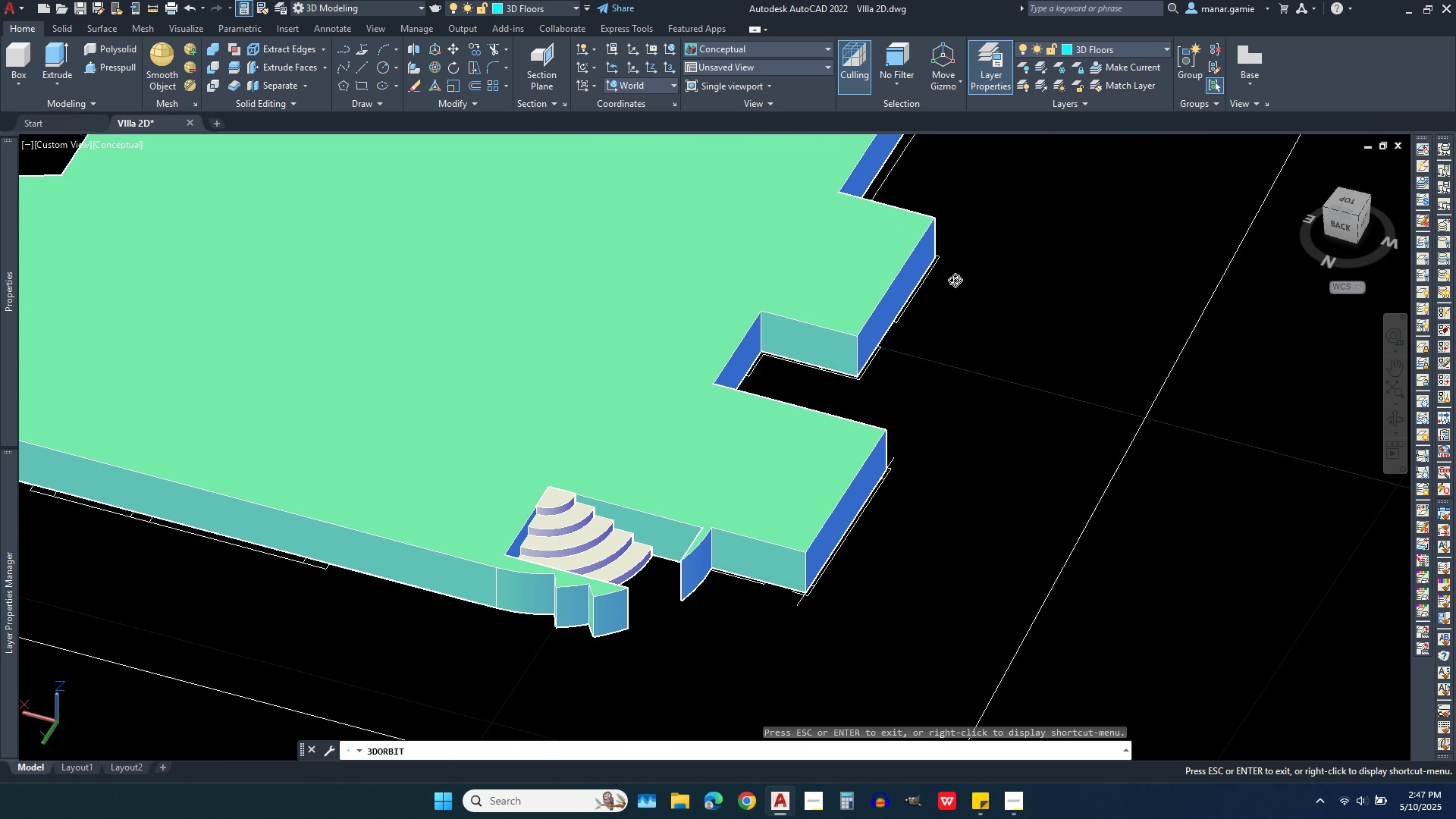 
right_click([1059, 245])
 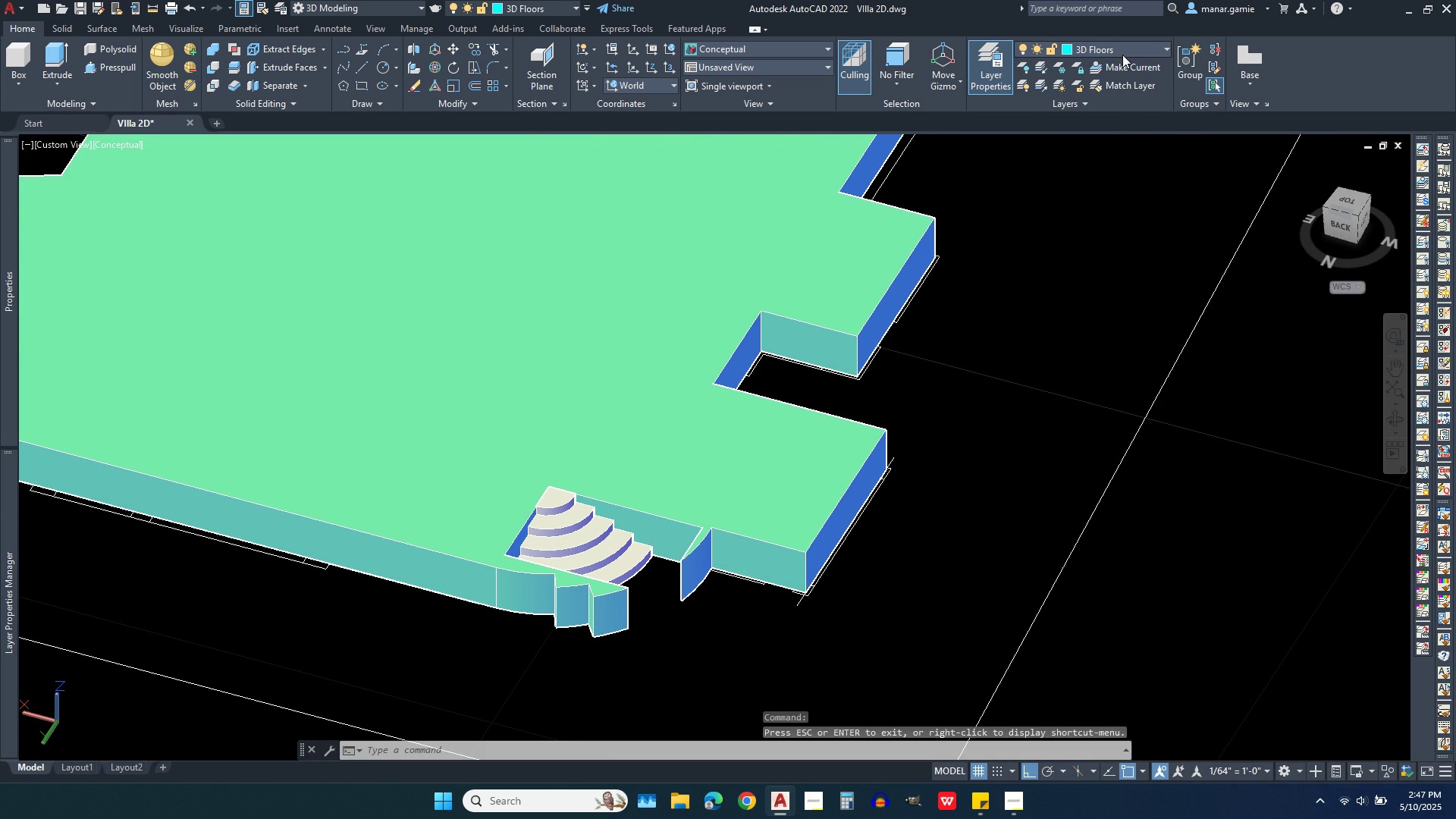 
left_click([1122, 49])
 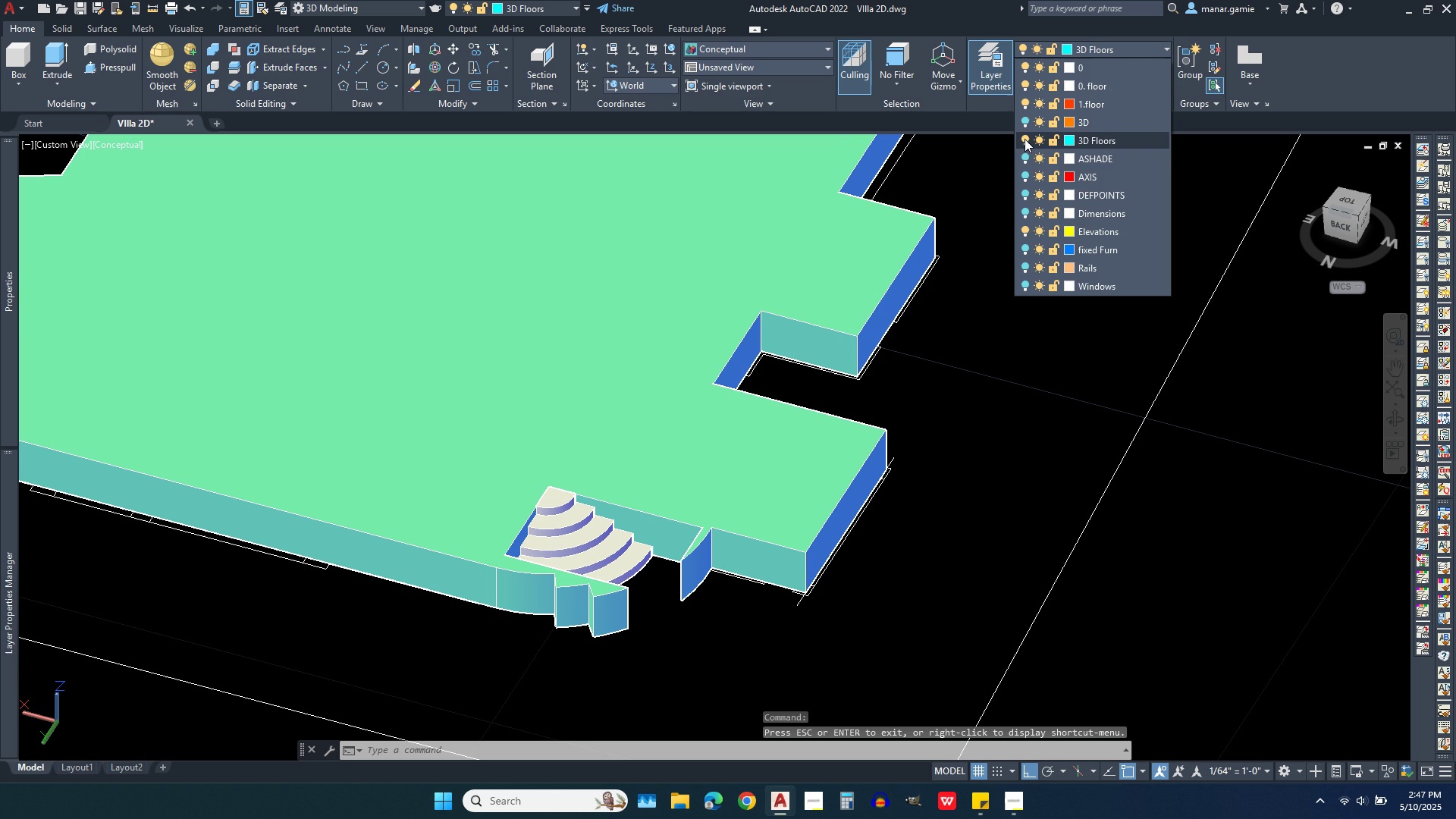 
left_click([1025, 139])
 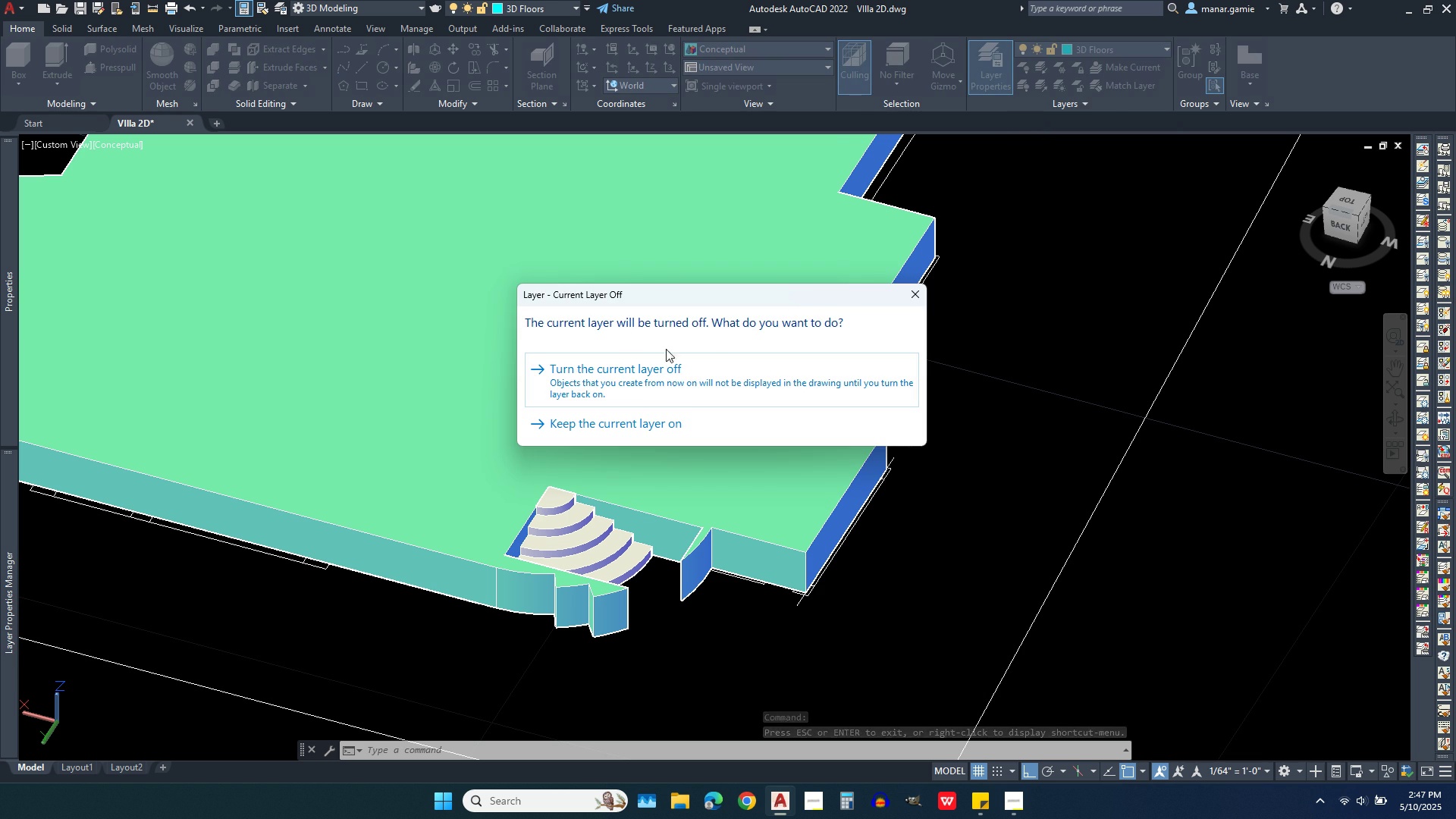 
left_click([563, 378])
 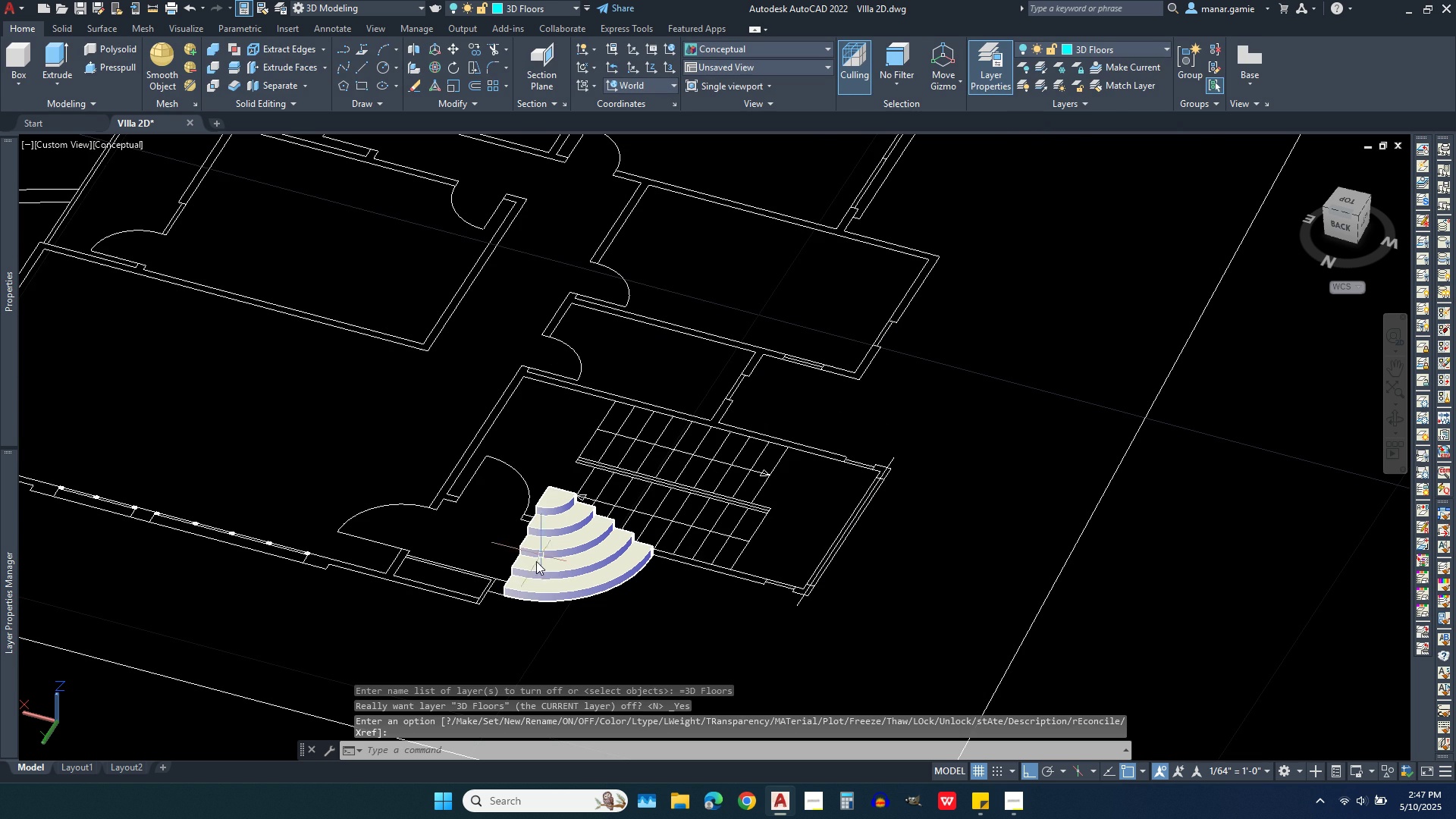 
scroll: coordinate [483, 577], scroll_direction: up, amount: 3.0
 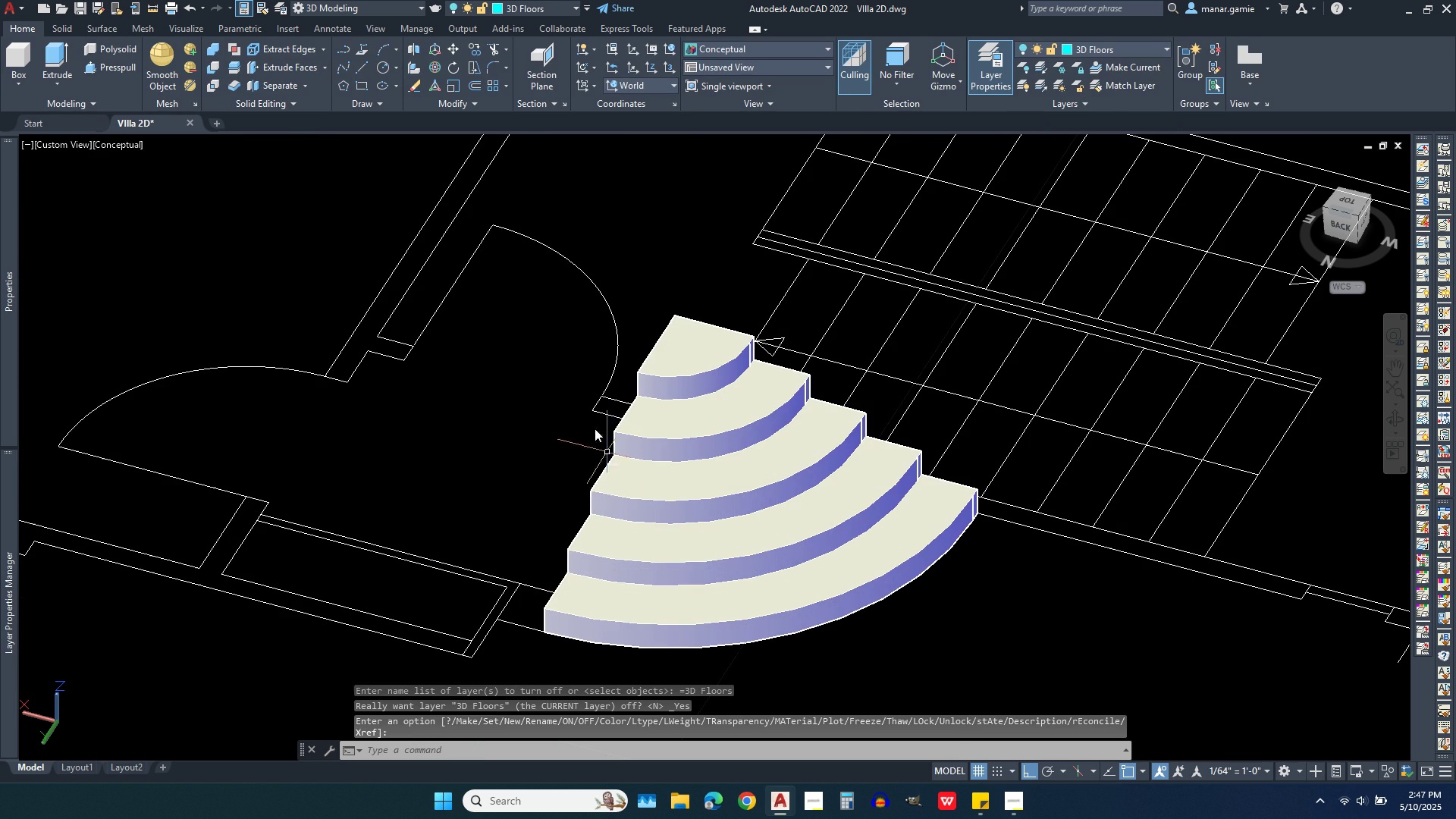 
scroll: coordinate [552, 359], scroll_direction: down, amount: 2.0
 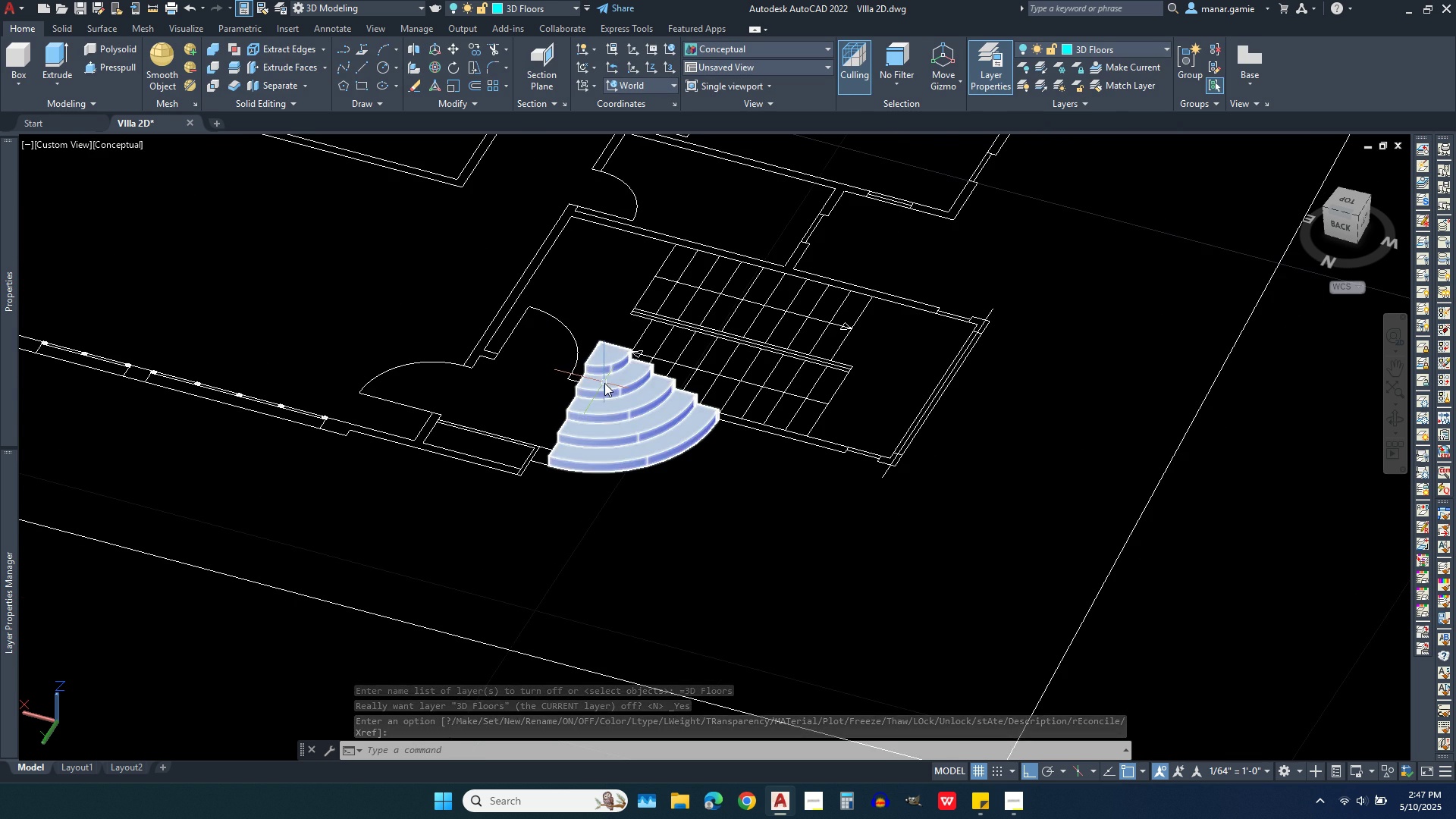 
scroll: coordinate [604, 383], scroll_direction: up, amount: 2.0
 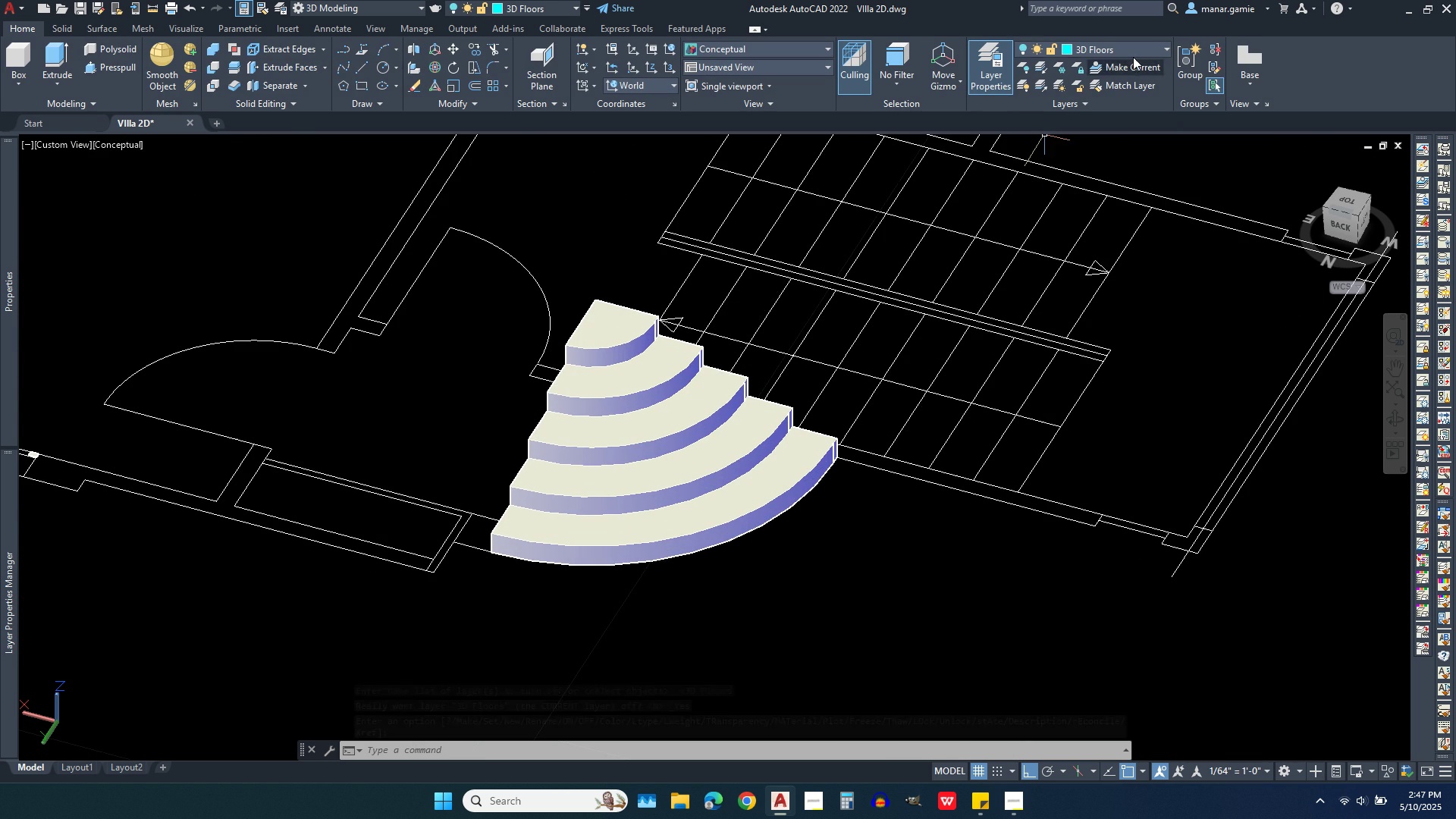 
left_click([1133, 52])
 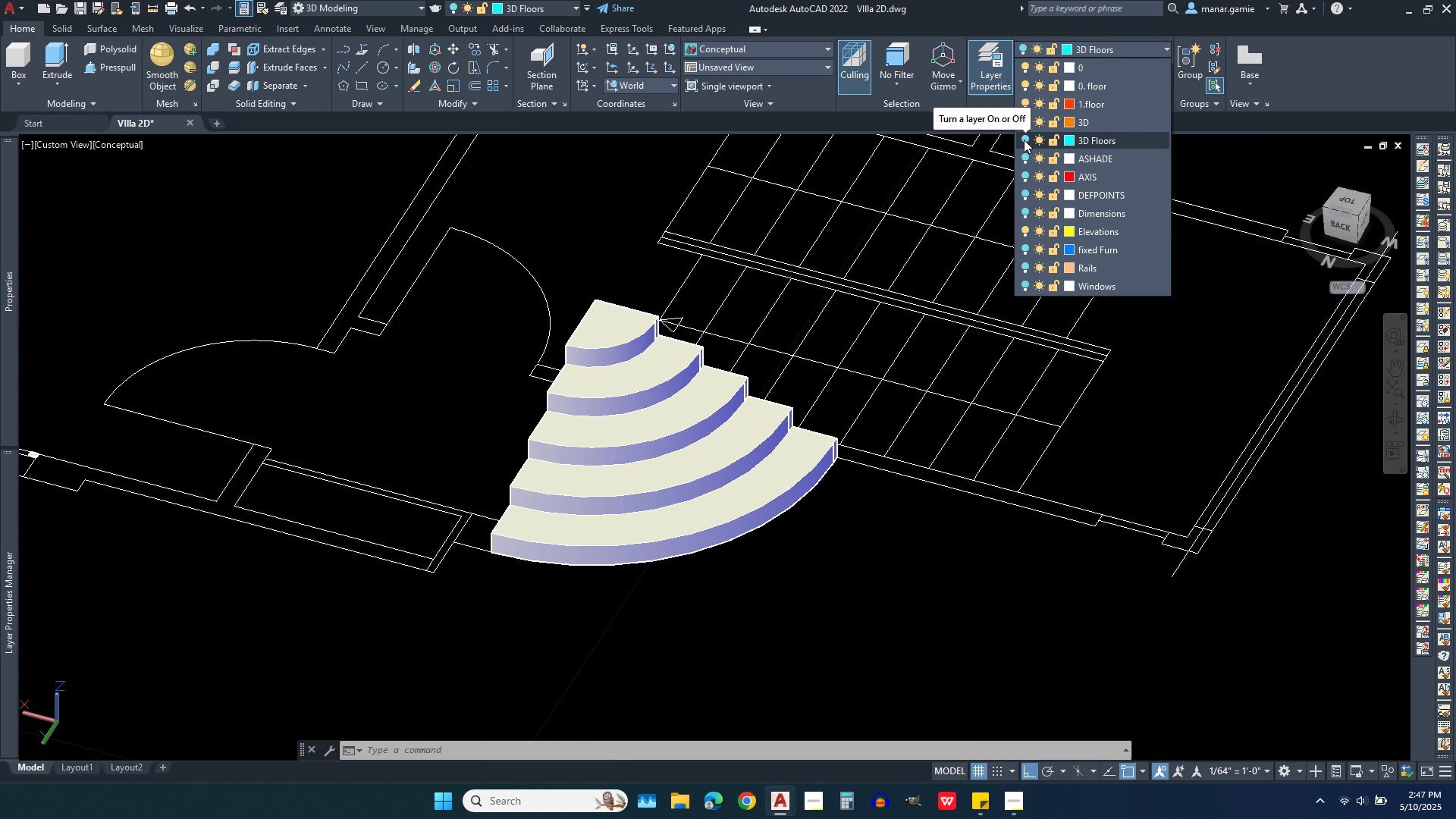 
wait(7.21)
 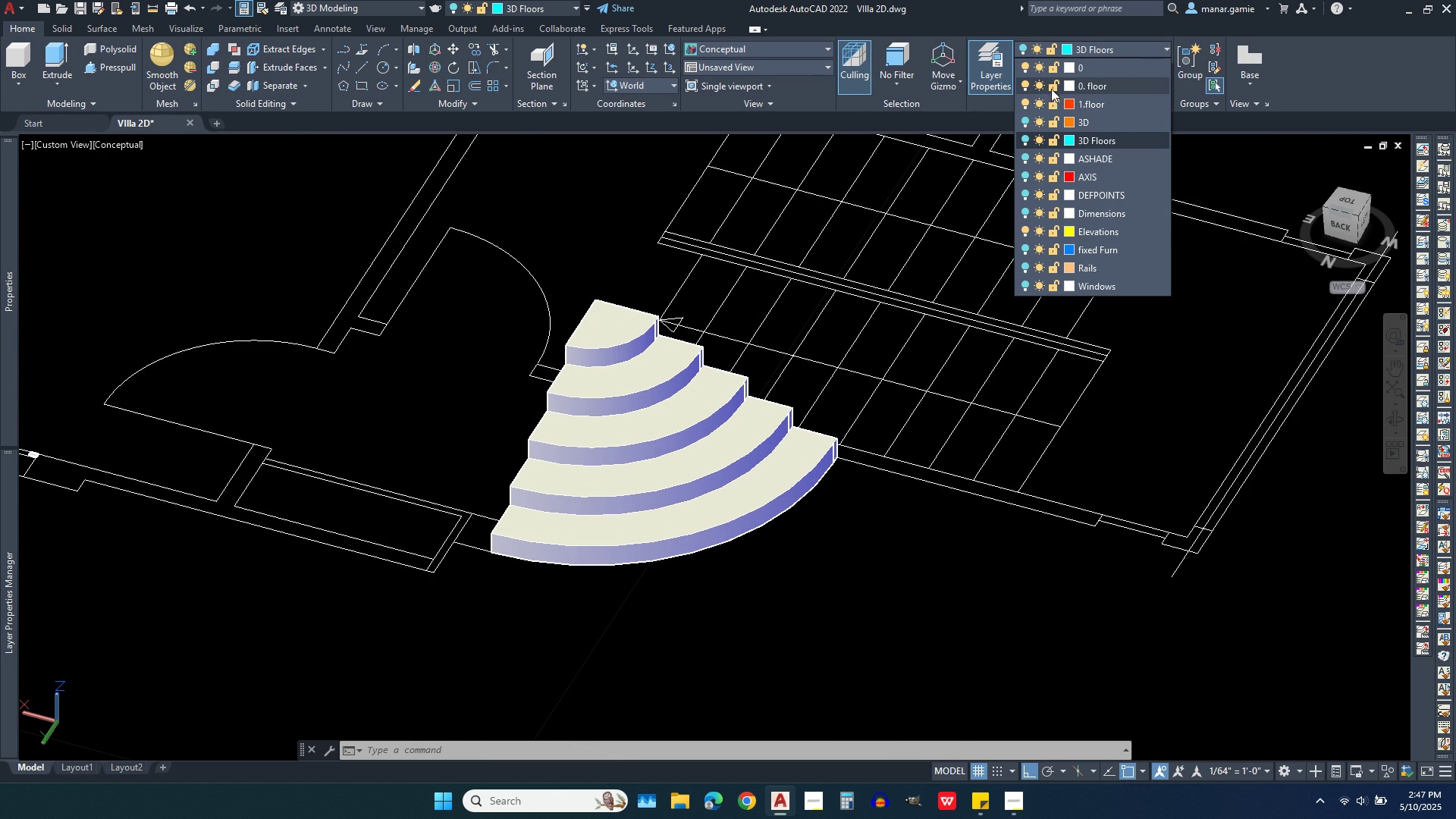 
left_click([1024, 140])
 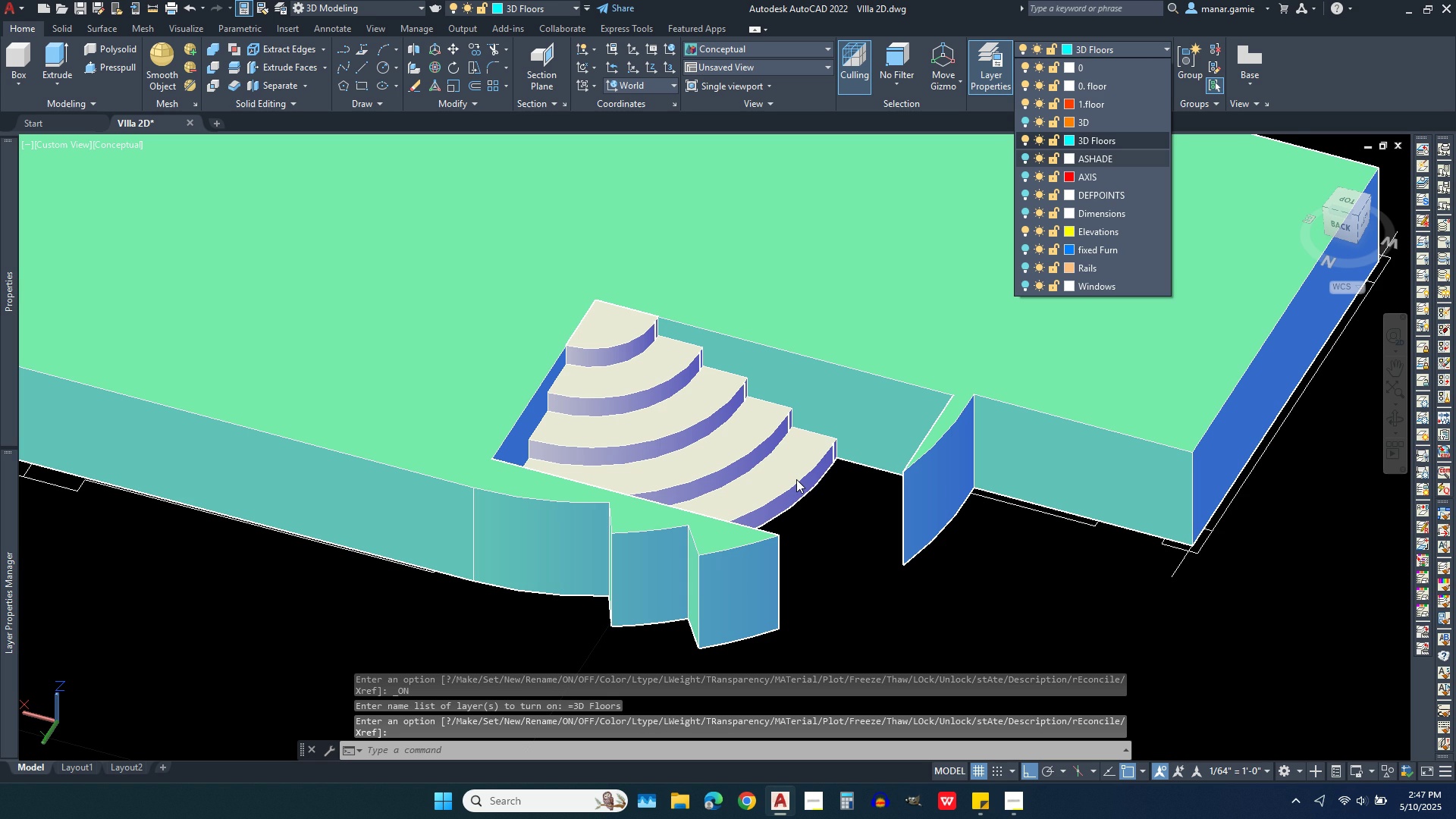 
left_click([796, 479])
 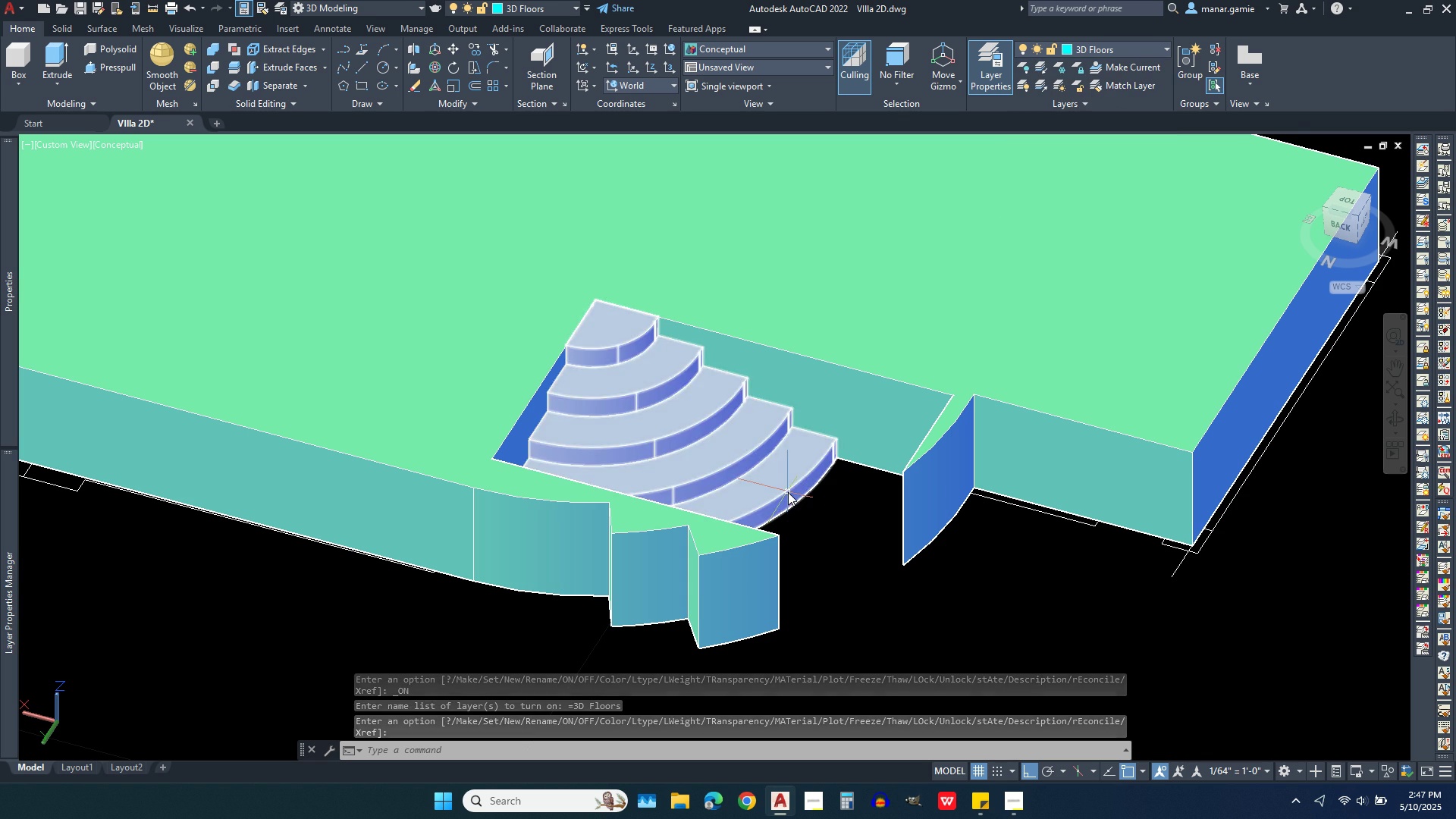 
left_click([788, 492])
 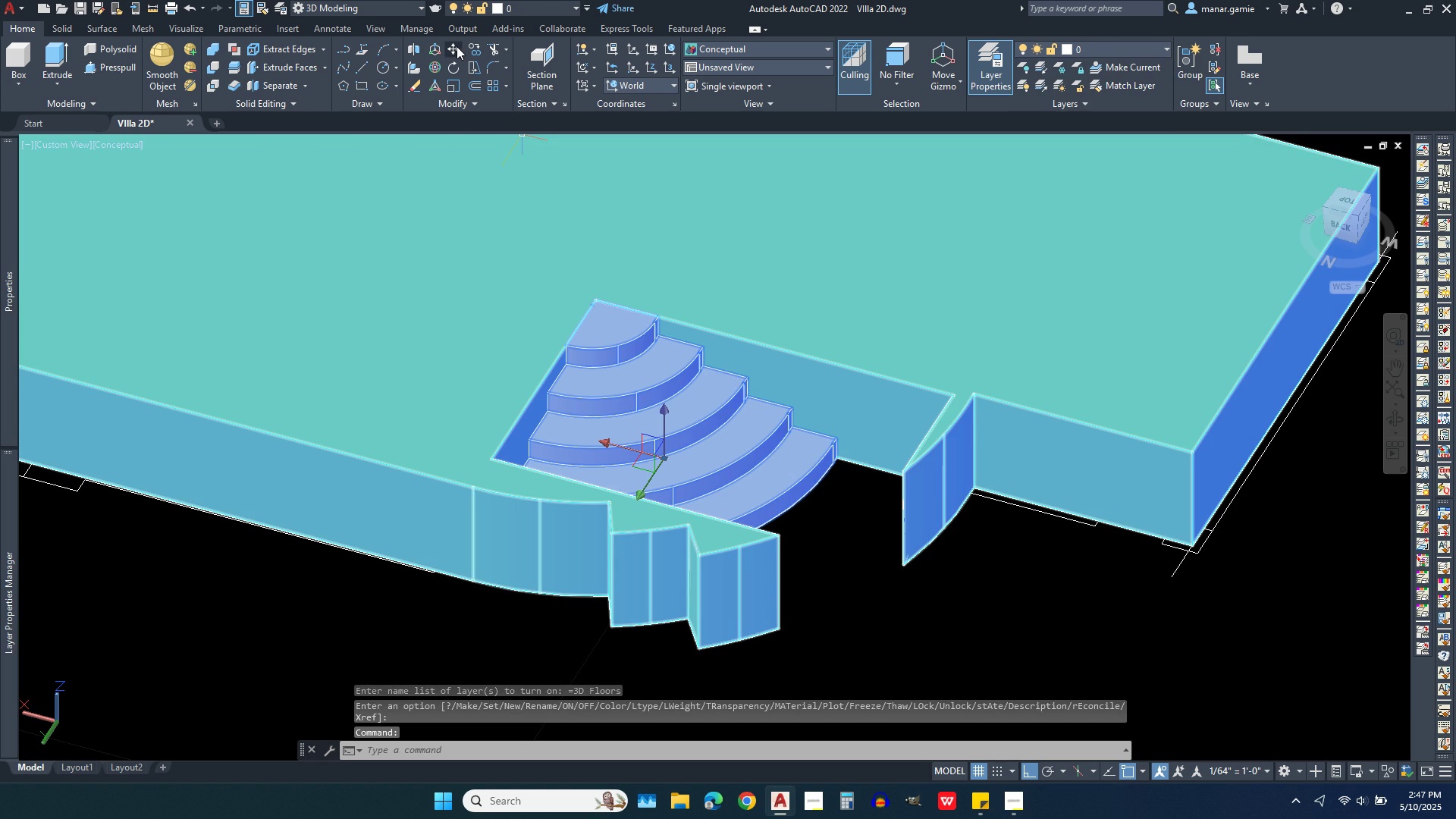 
left_click([453, 46])
 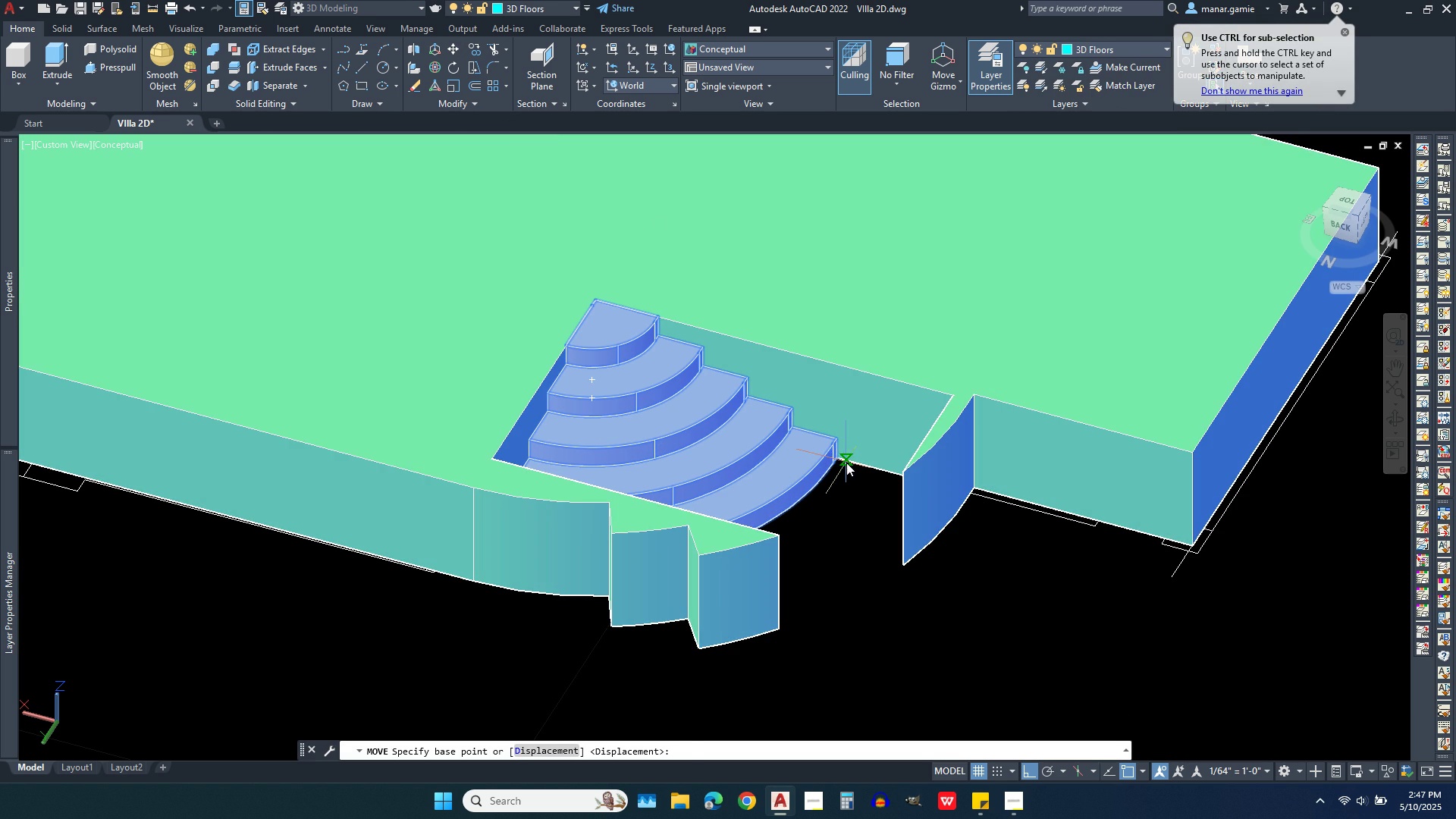 
left_click([836, 458])
 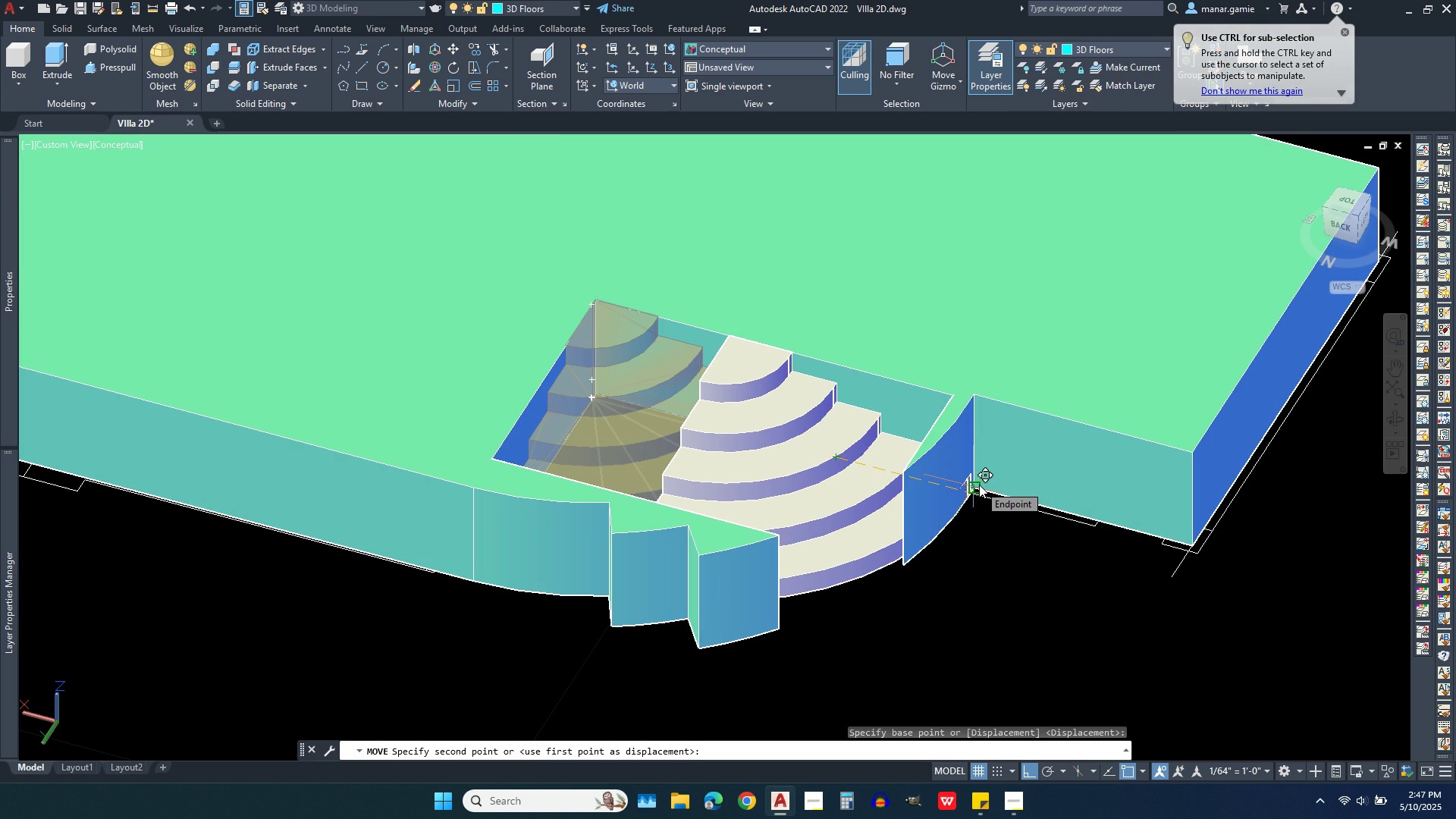 
scroll: coordinate [979, 485], scroll_direction: up, amount: 3.0
 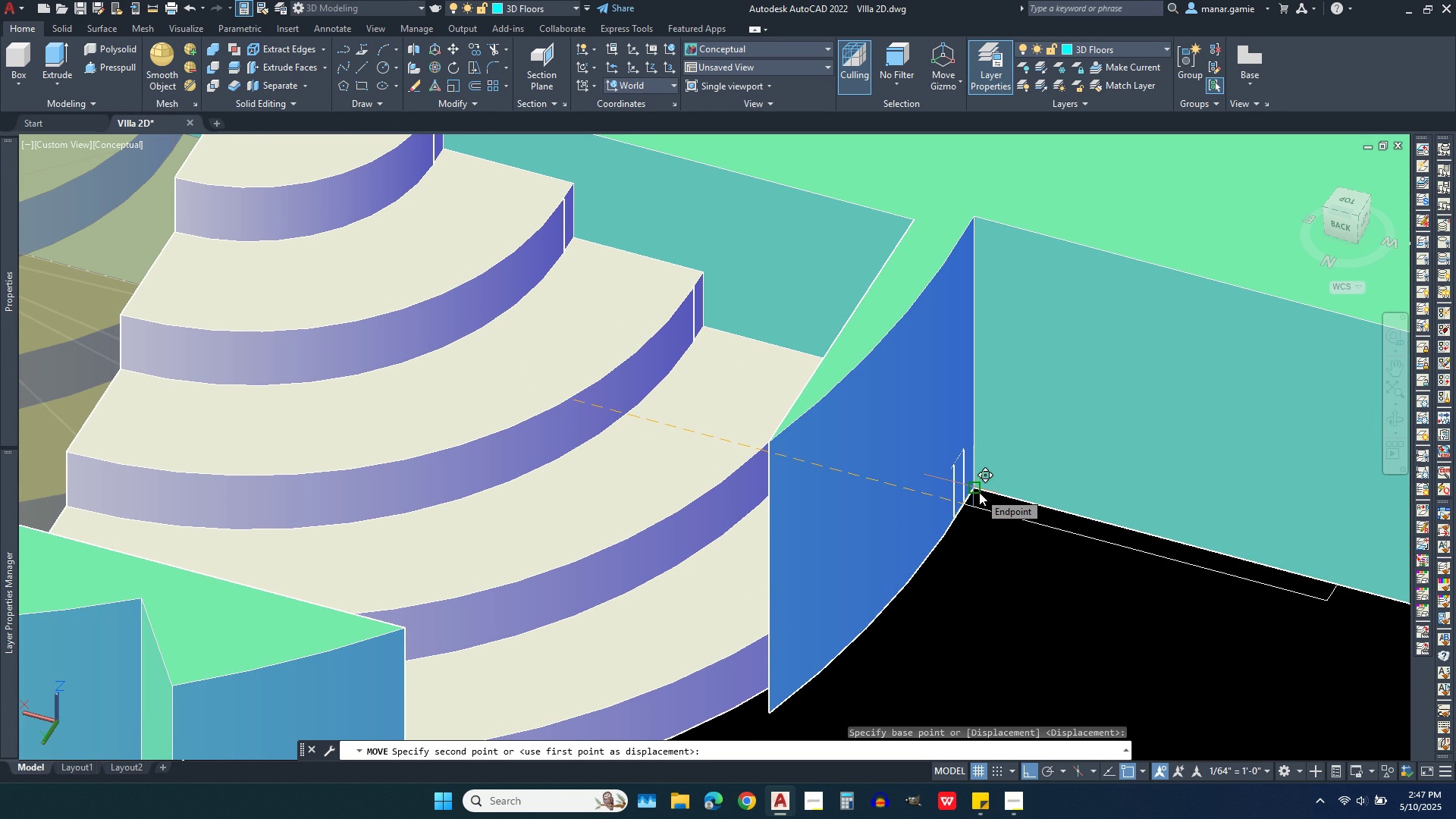 
wait(12.48)
 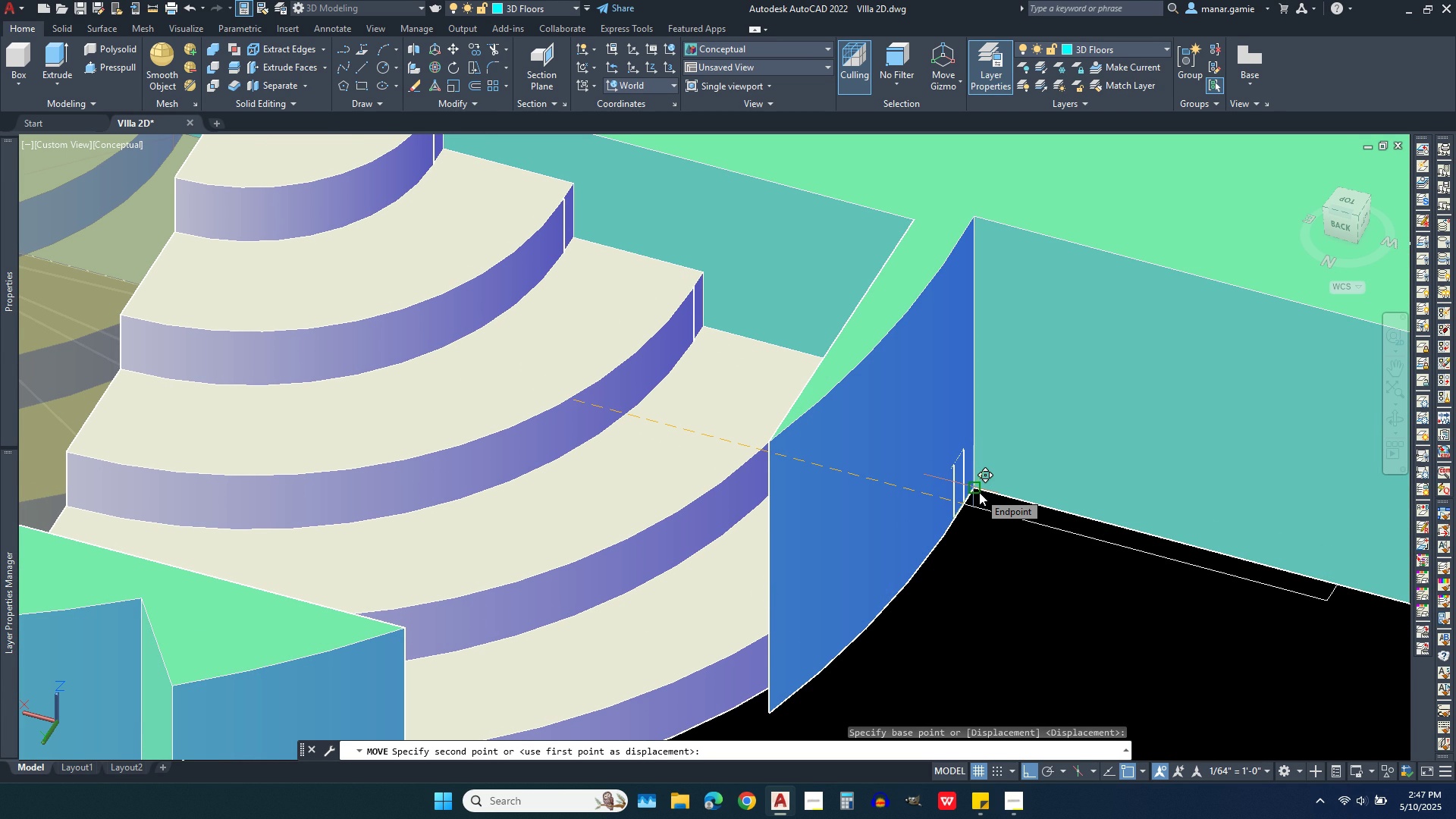 
left_click([971, 492])
 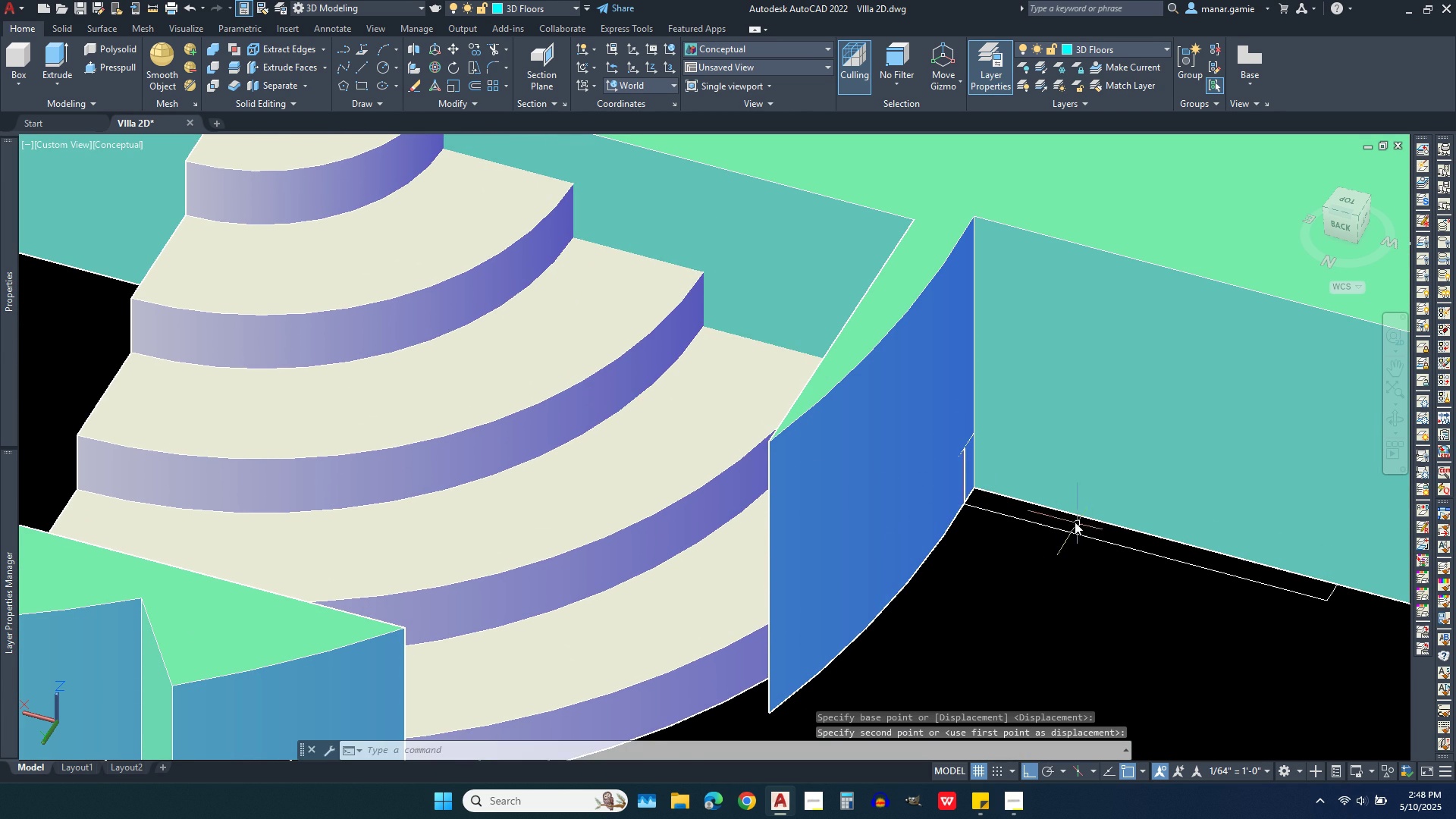 
scroll: coordinate [1075, 513], scroll_direction: down, amount: 3.0
 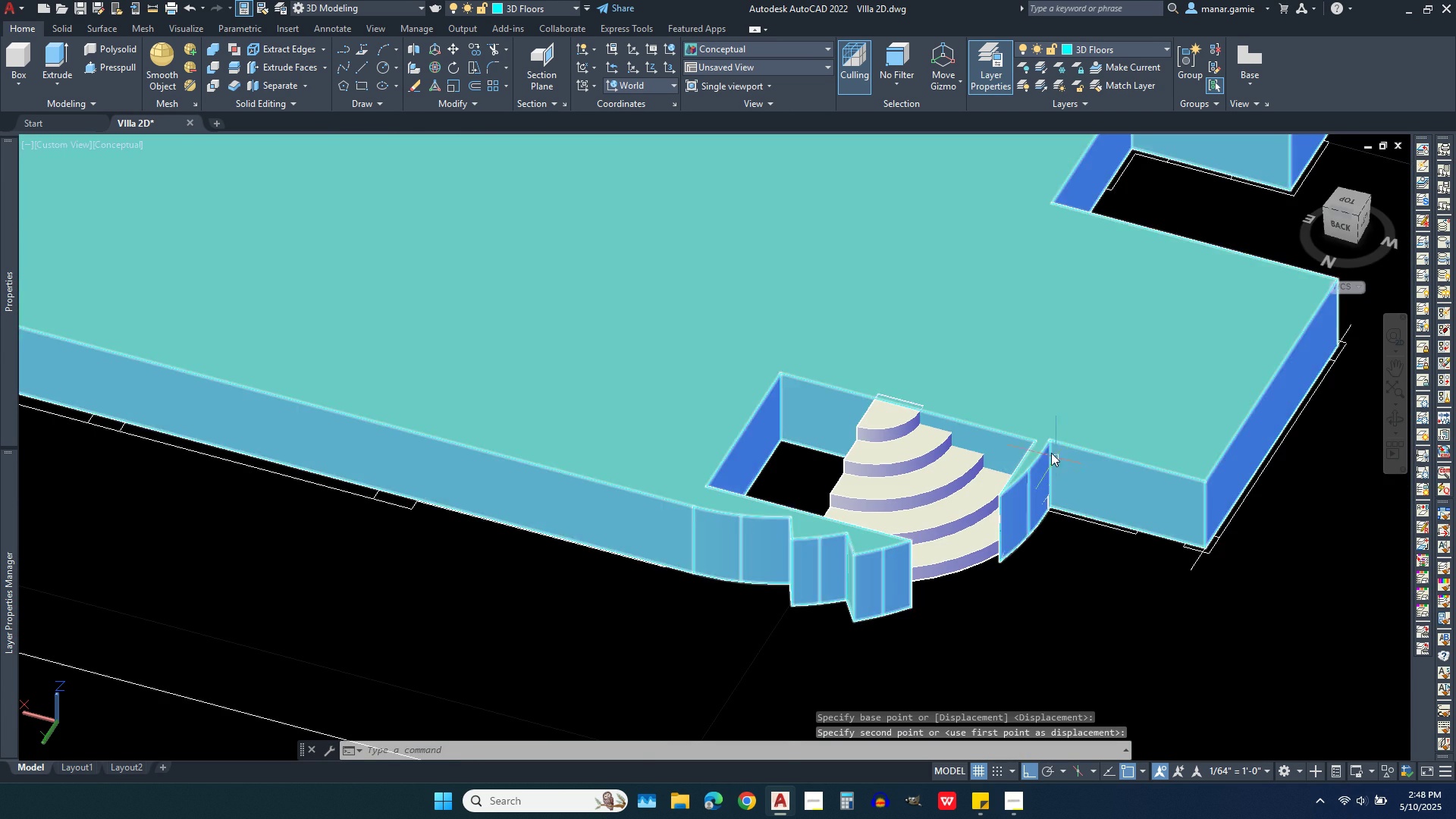 
scroll: coordinate [929, 416], scroll_direction: up, amount: 4.0
 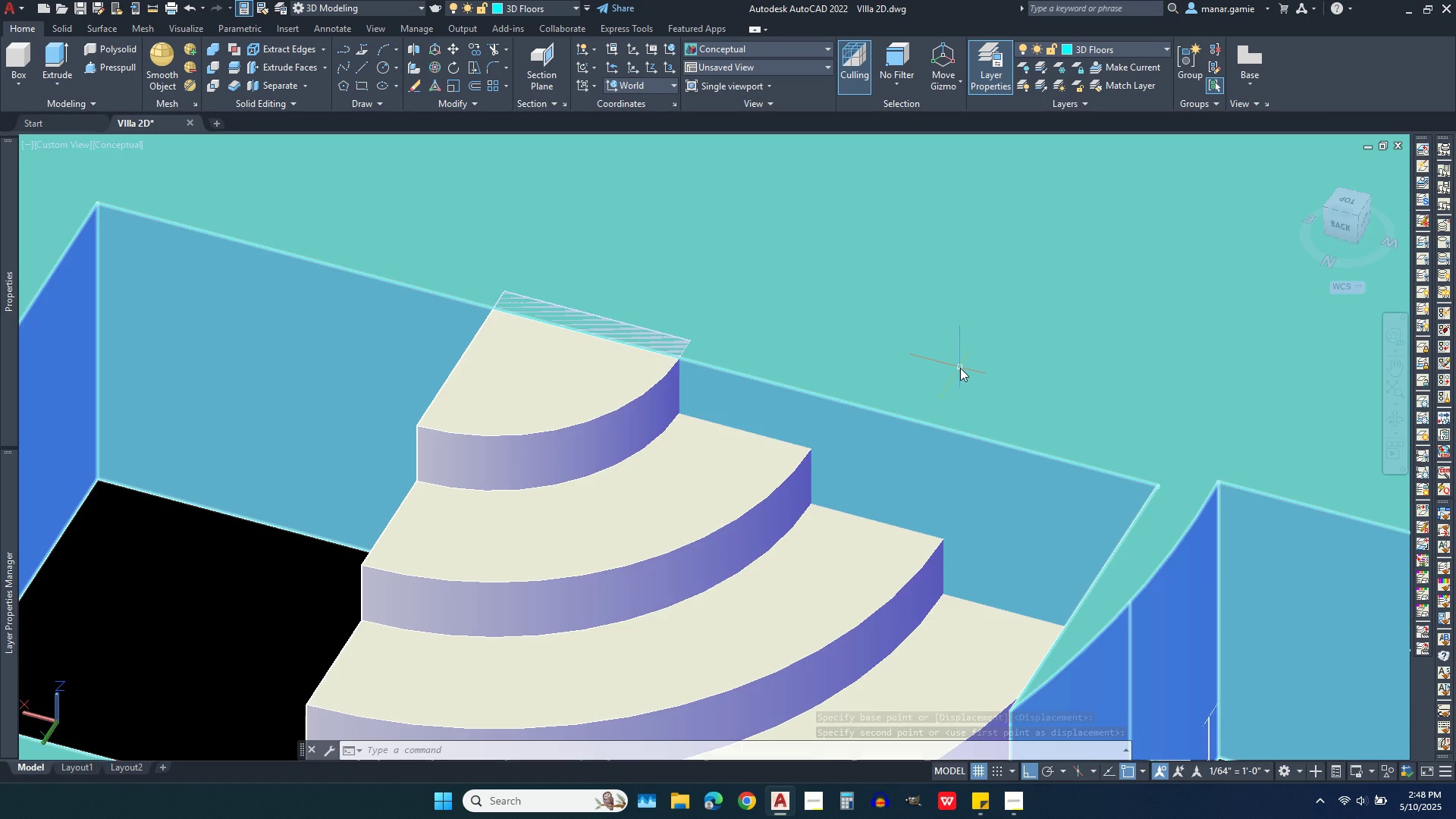 
scroll: coordinate [960, 368], scroll_direction: down, amount: 1.0
 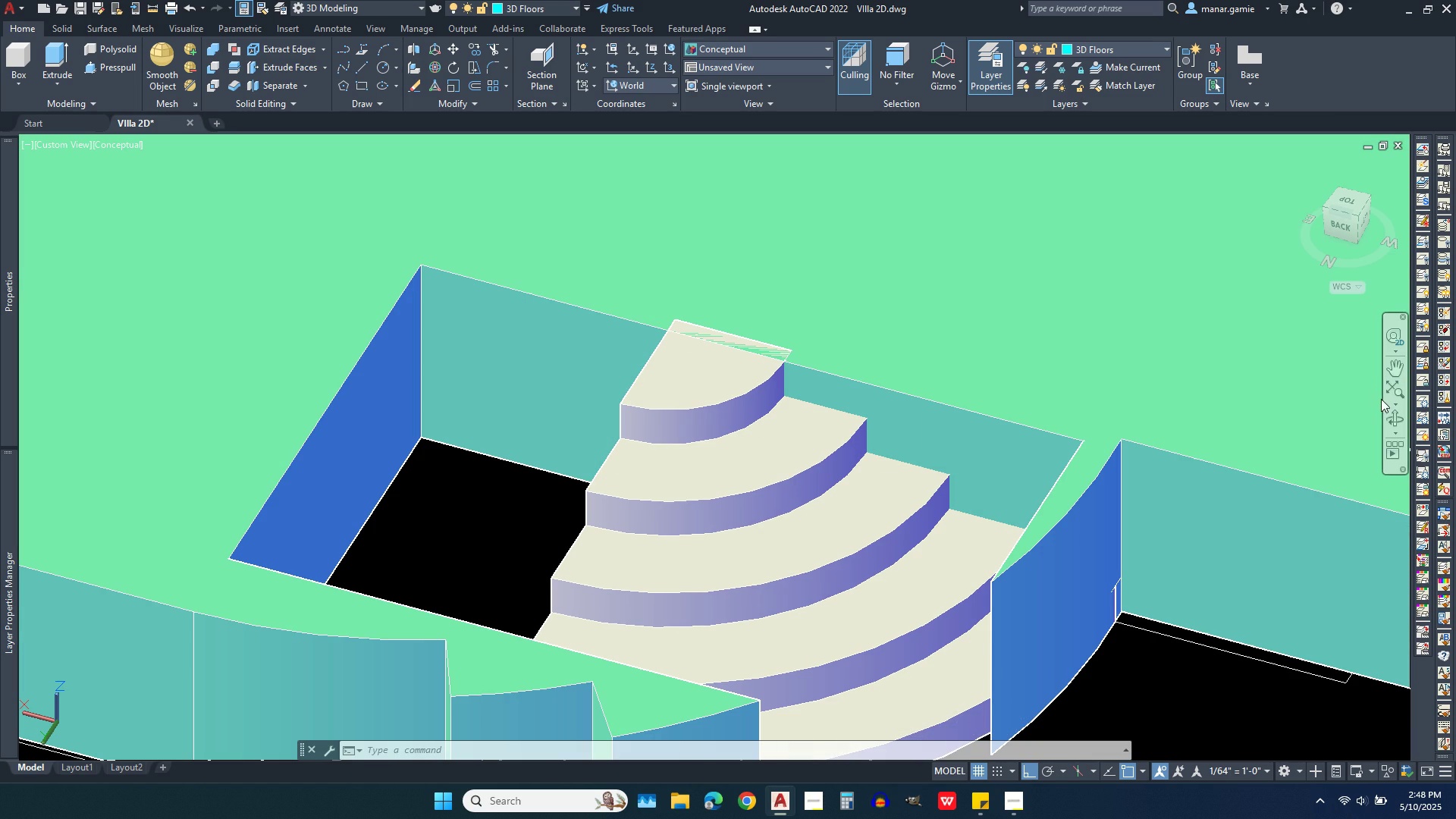 
left_click([1394, 418])
 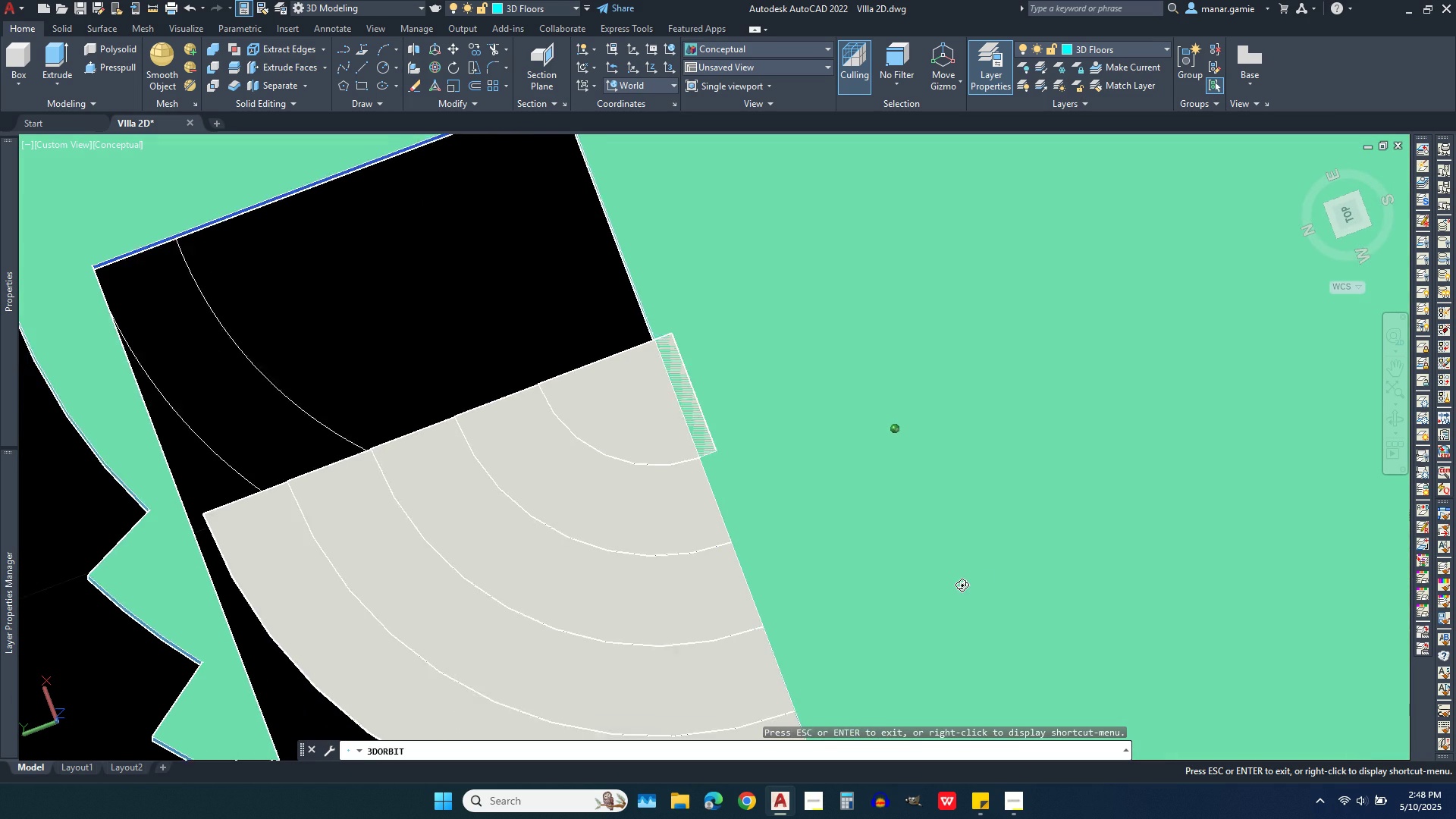 
scroll: coordinate [800, 373], scroll_direction: down, amount: 5.0
 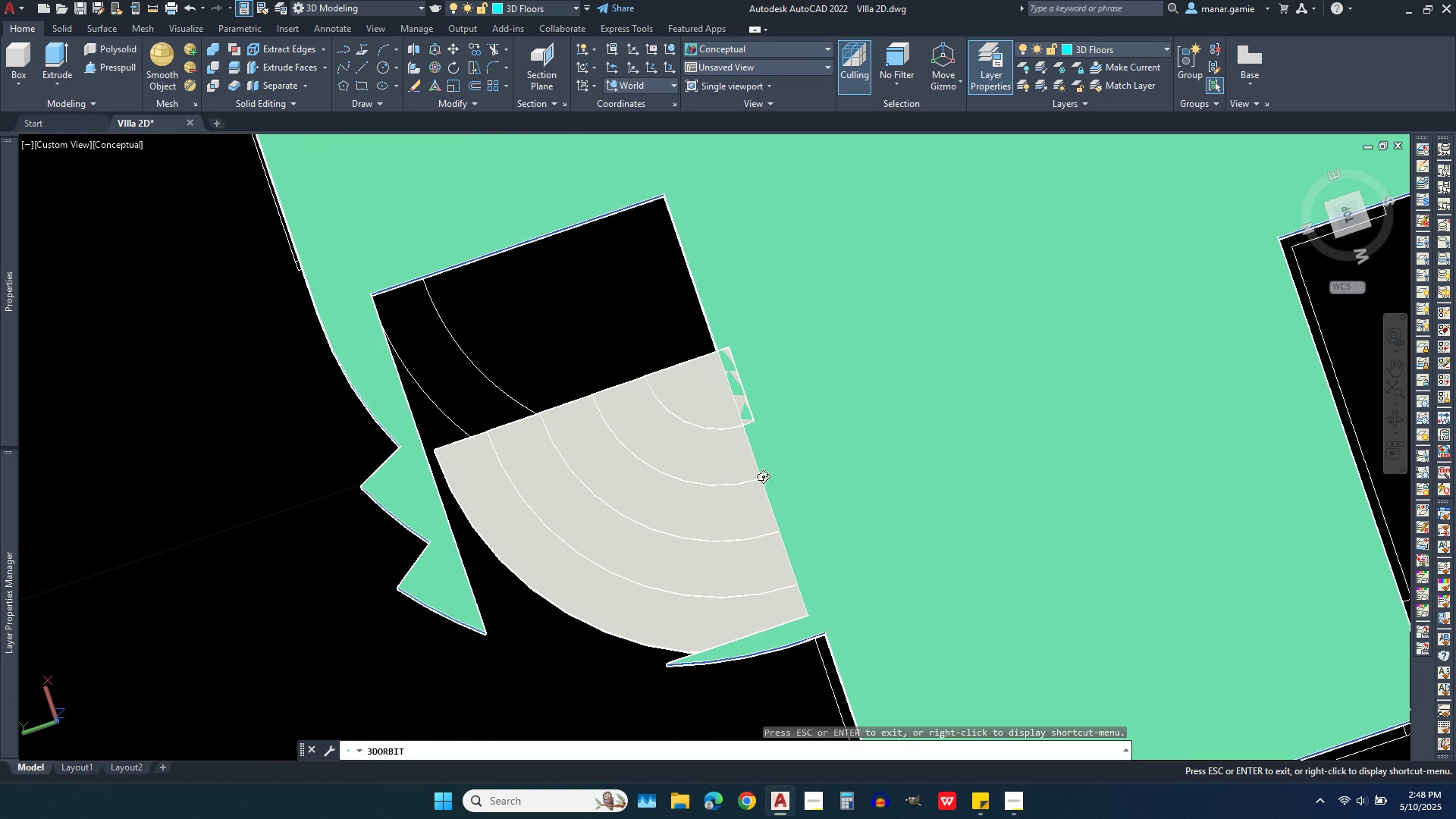 
scroll: coordinate [758, 484], scroll_direction: up, amount: 2.0
 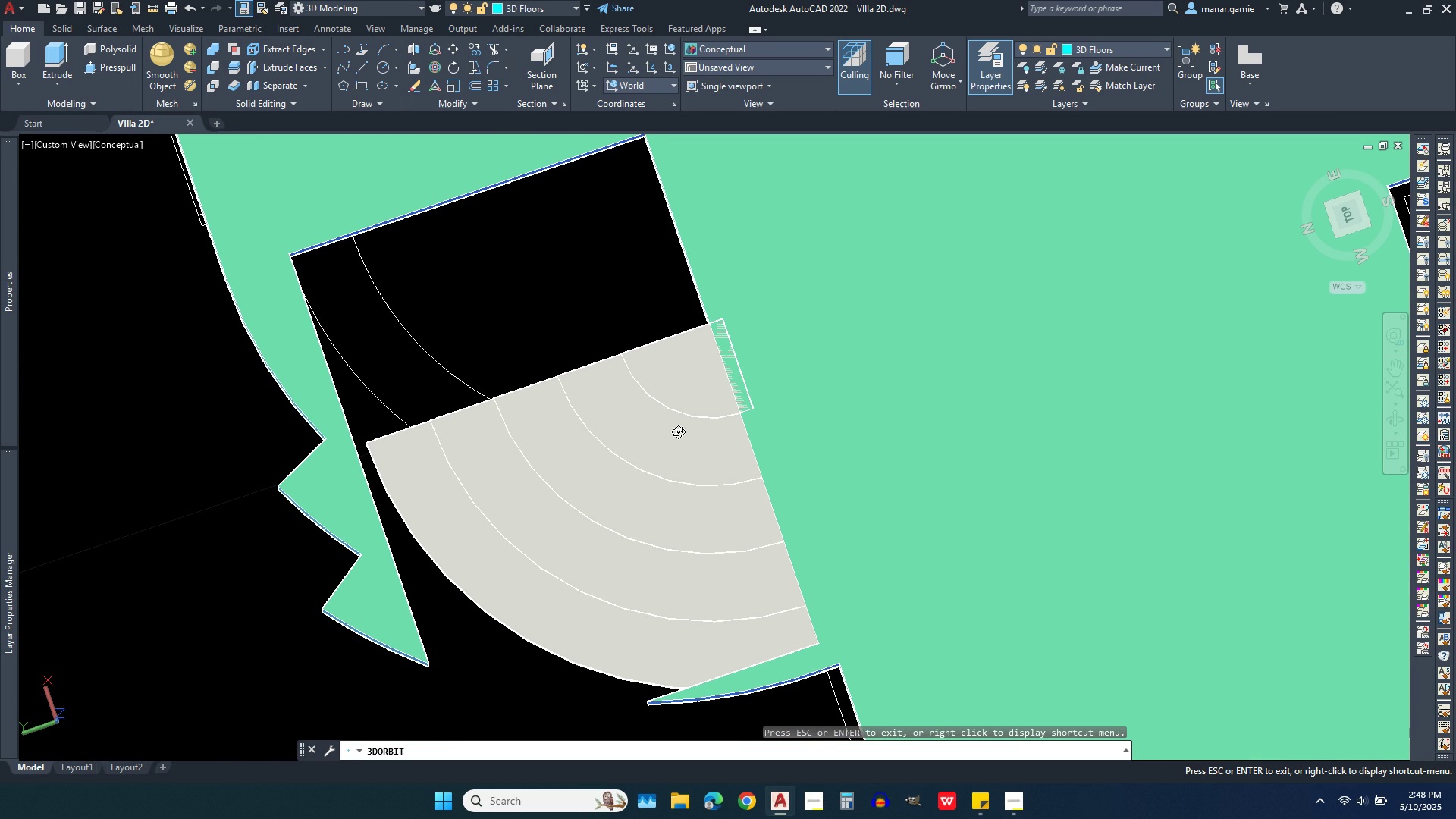 
wait(5.52)
 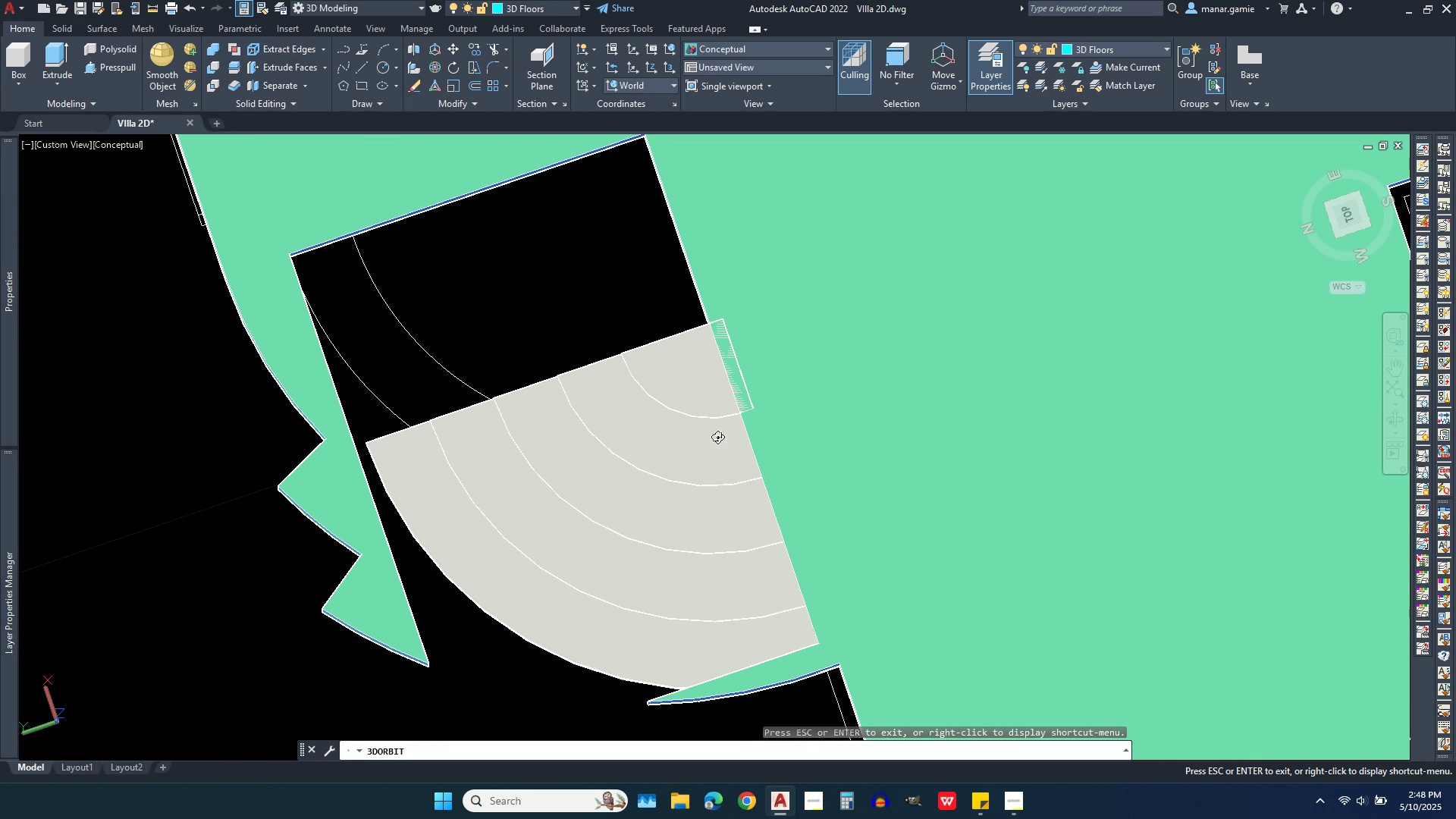 
scroll: coordinate [572, 494], scroll_direction: down, amount: 3.0